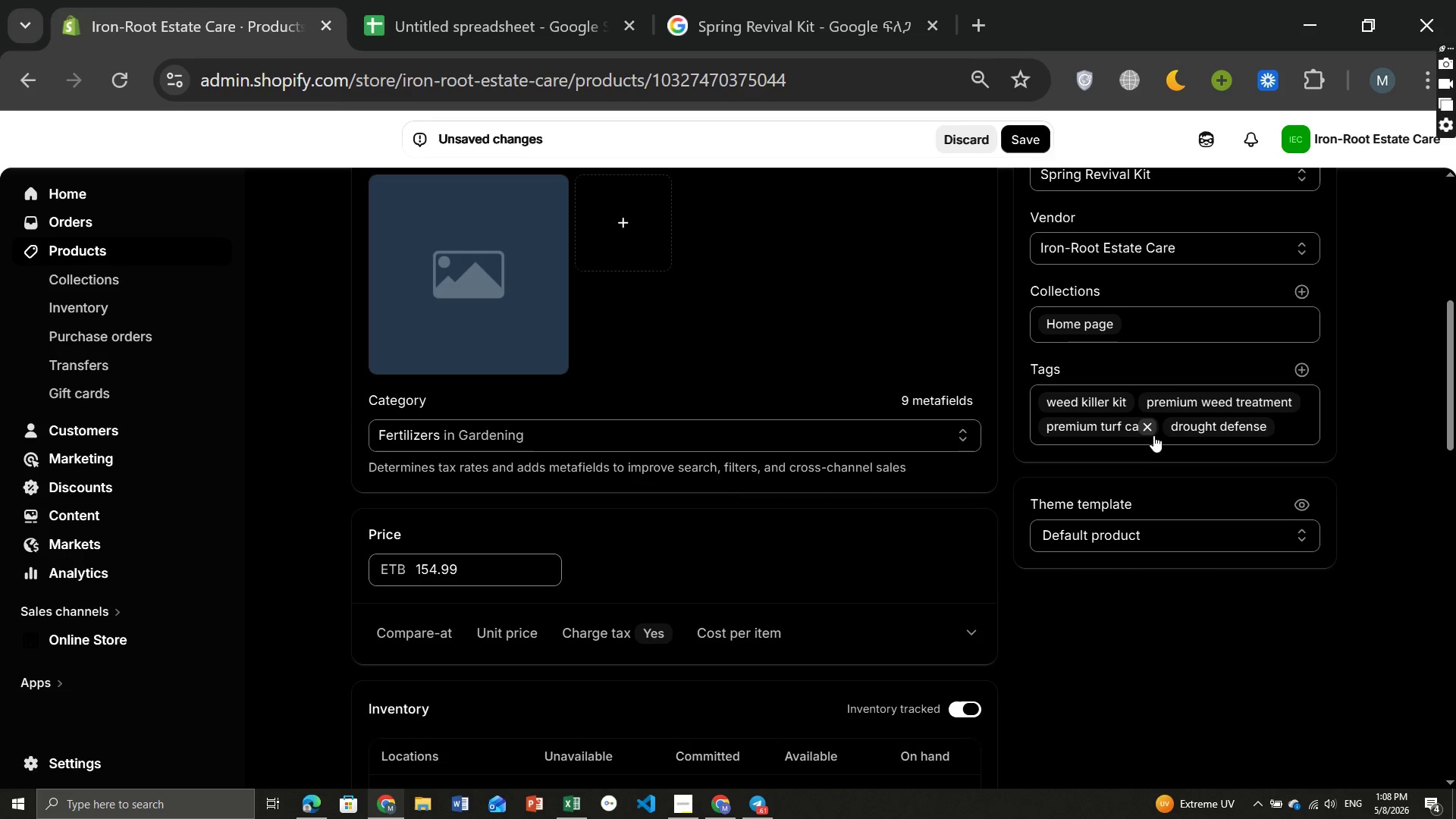 
left_click([1149, 431])
 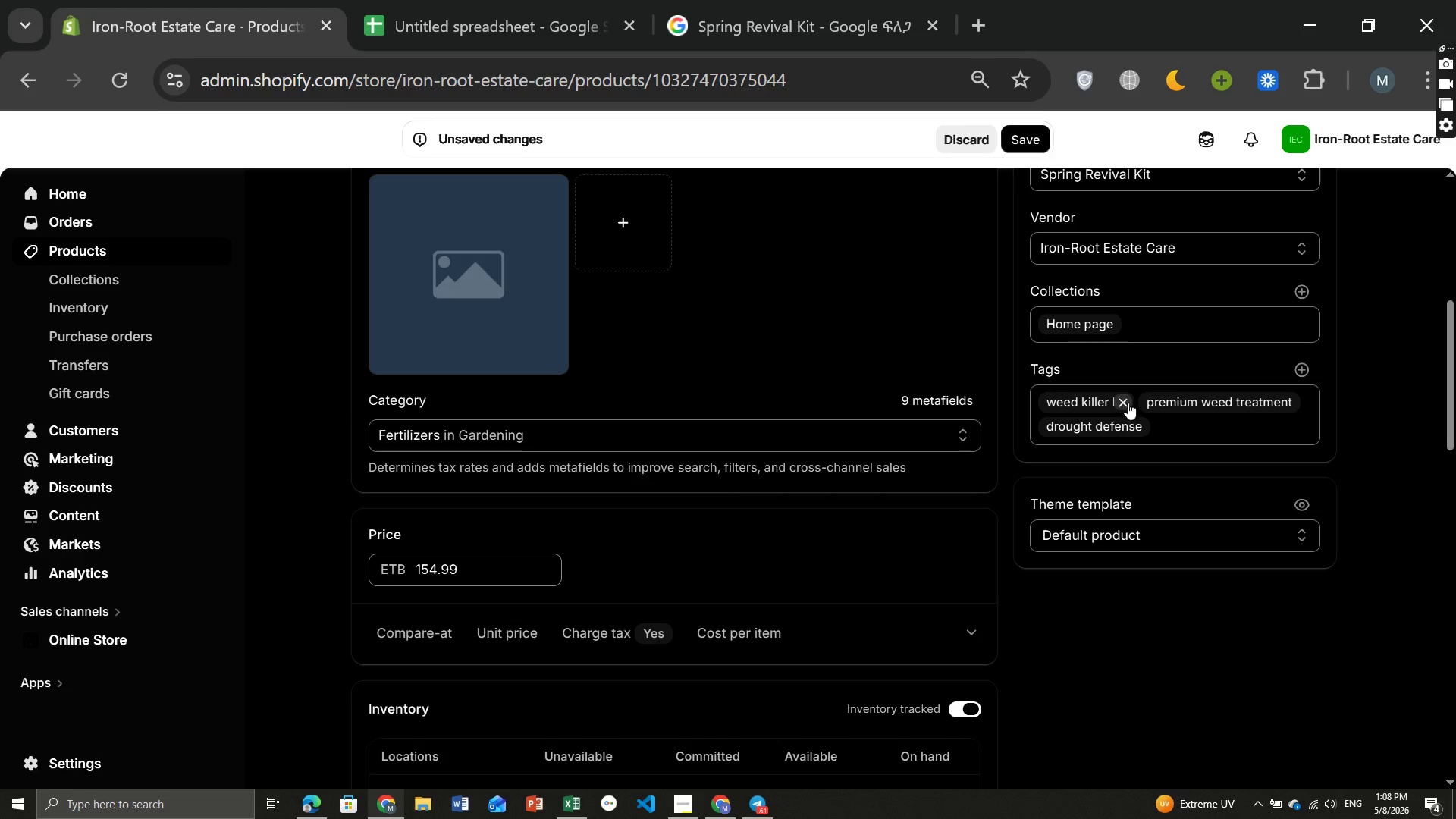 
left_click([1126, 403])
 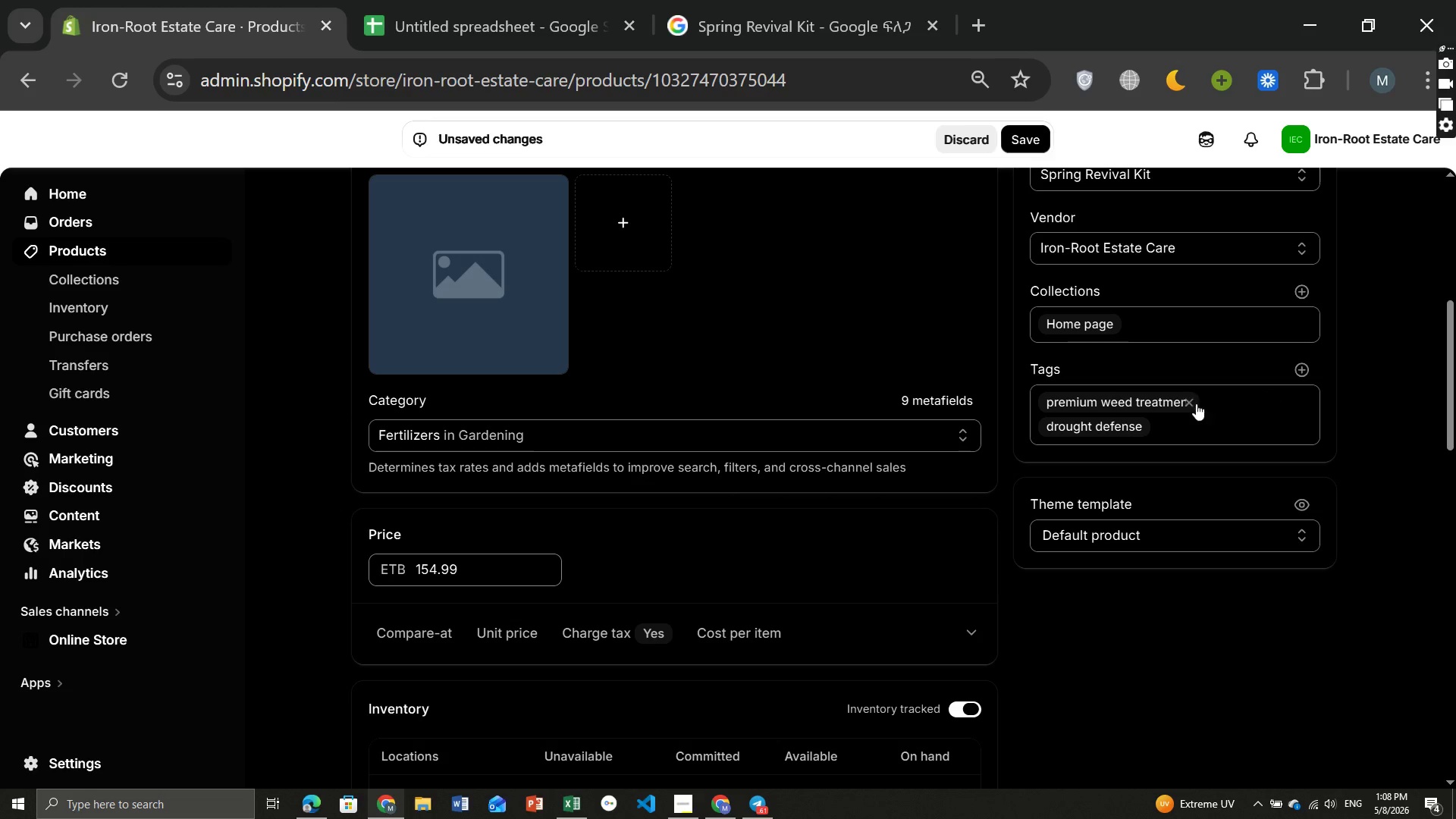 
left_click([1192, 403])
 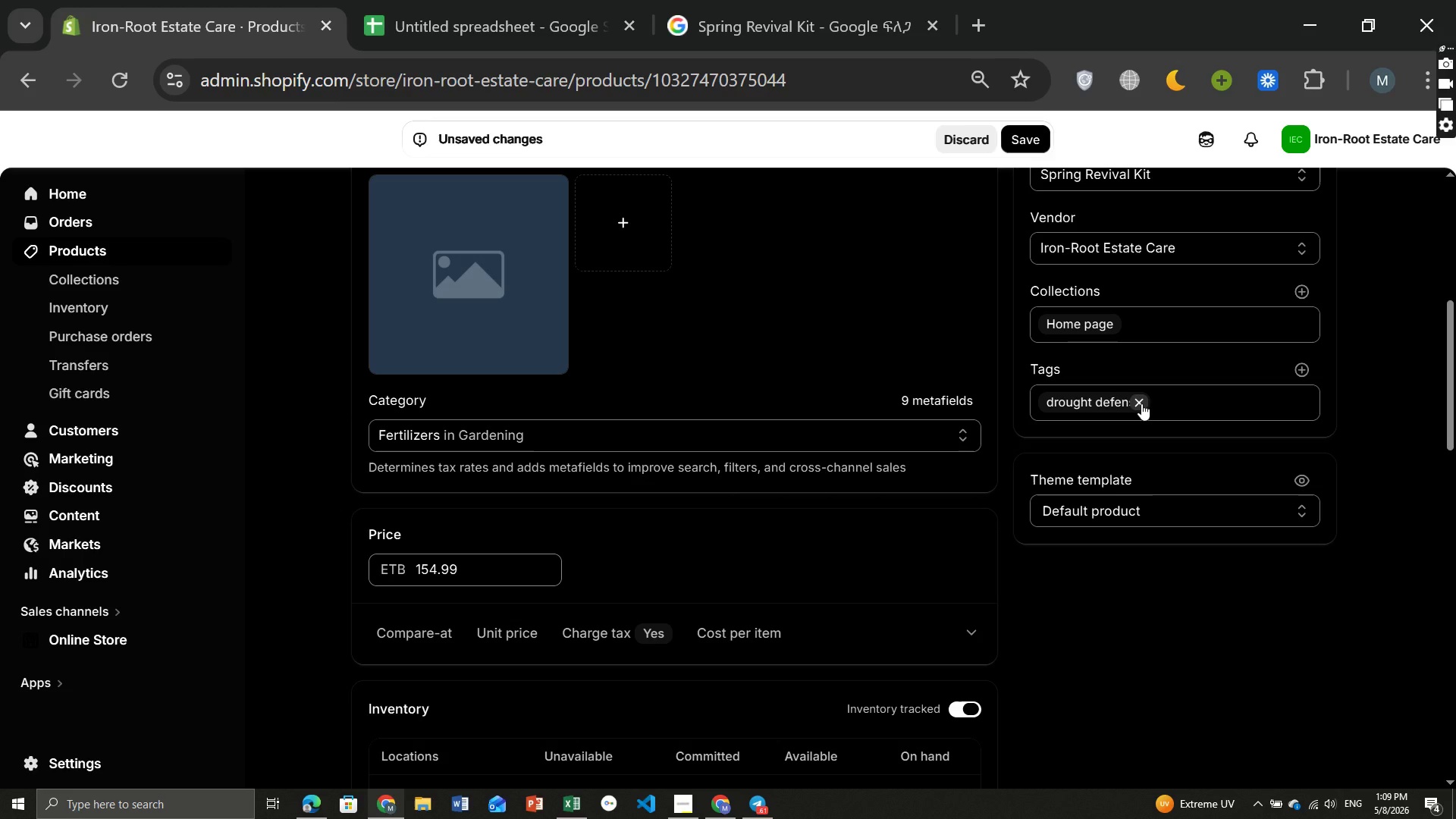 
left_click([1141, 403])
 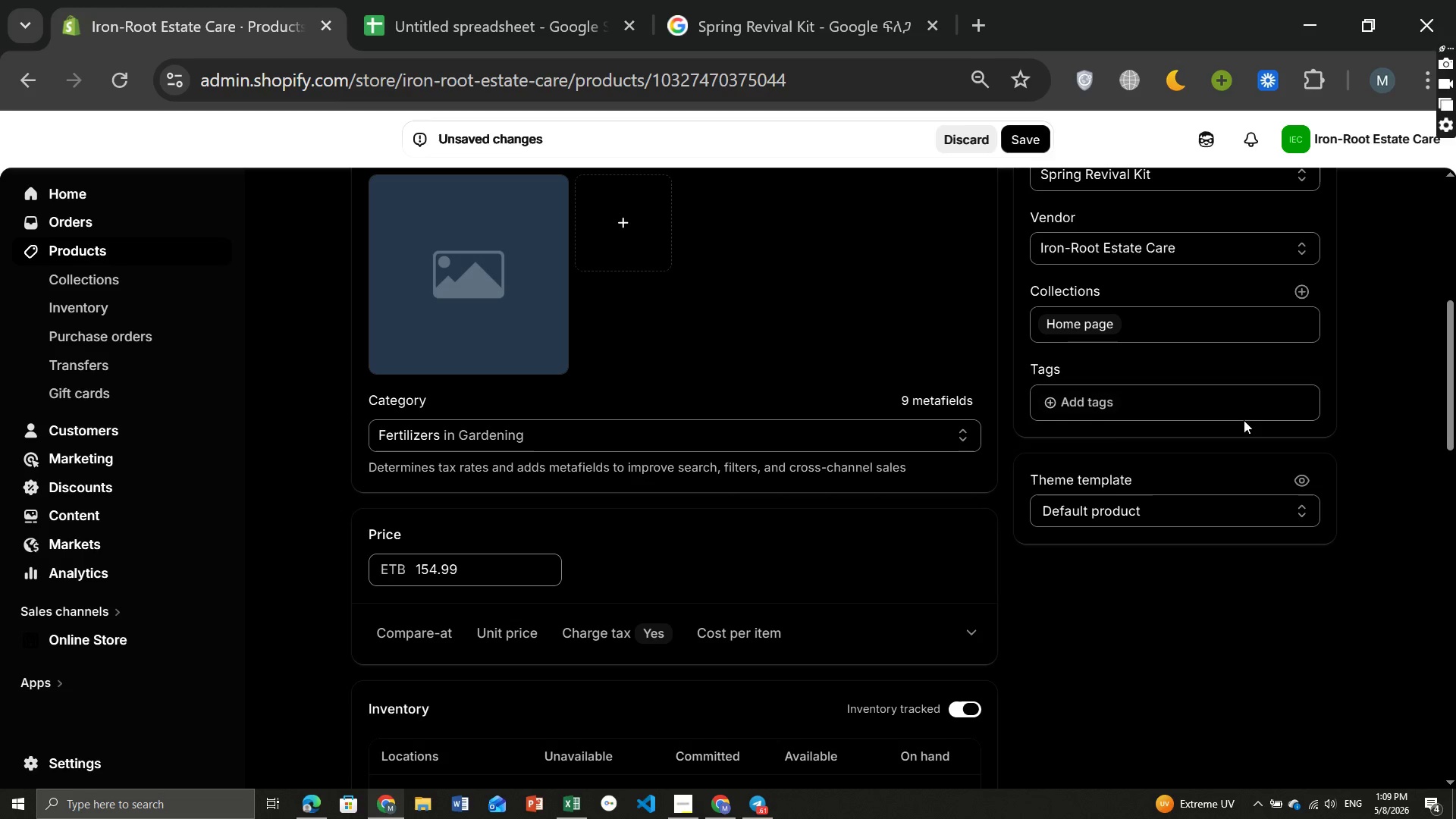 
left_click([1075, 410])
 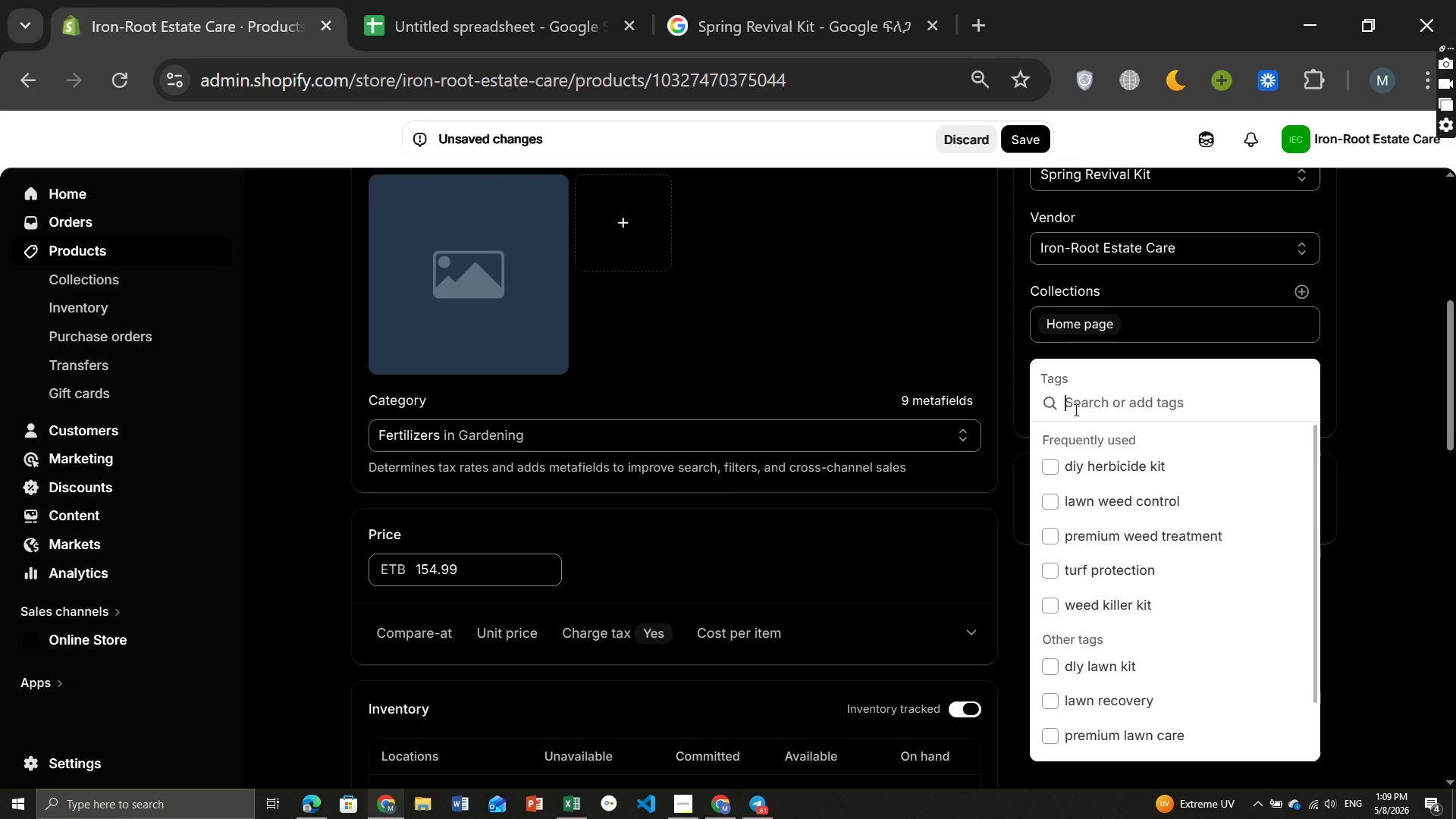 
type(fall lawn care, root strengthening kit, lawn winter prep, diy lawn maintenance)
 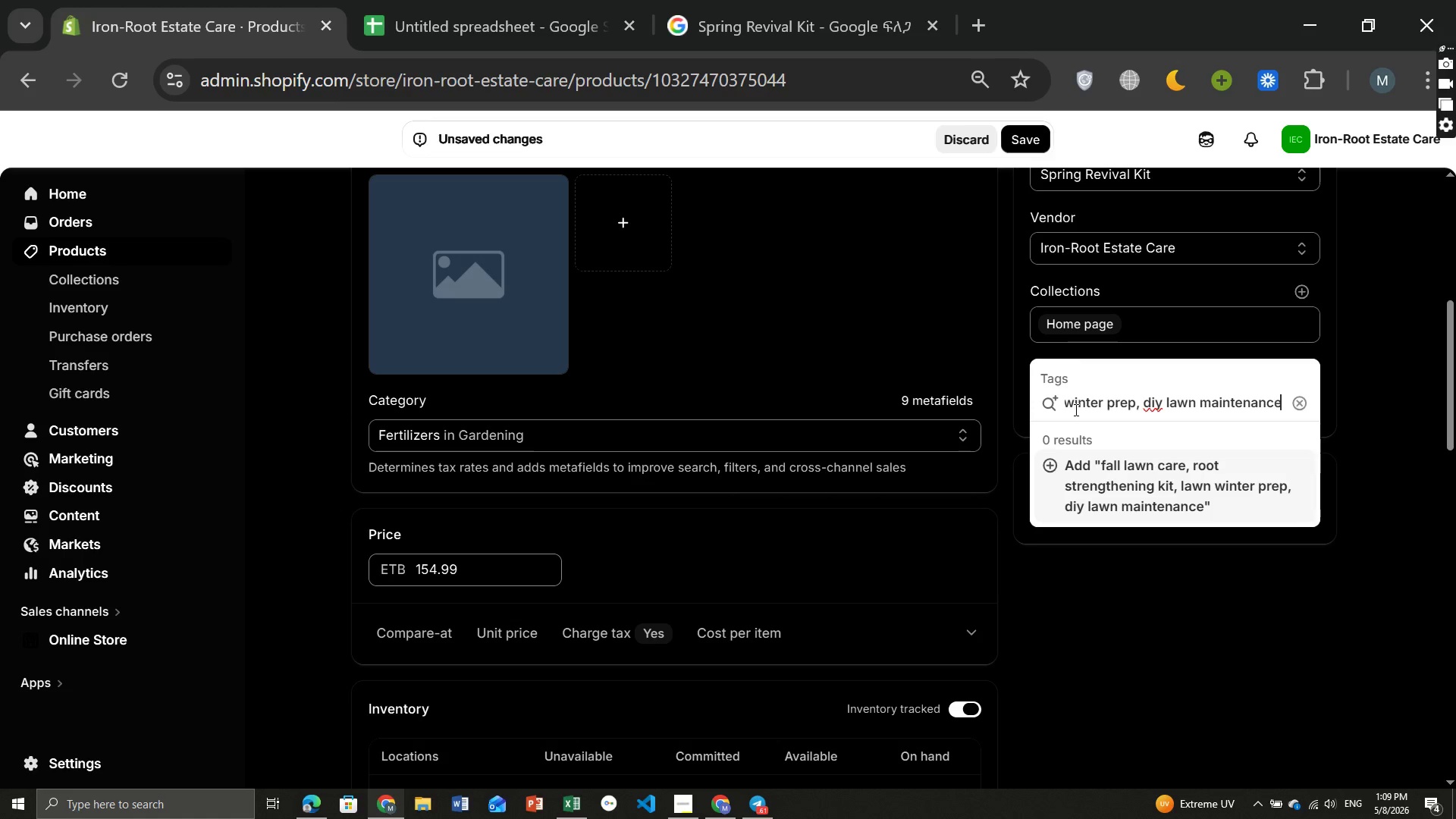 
key(Enter)
 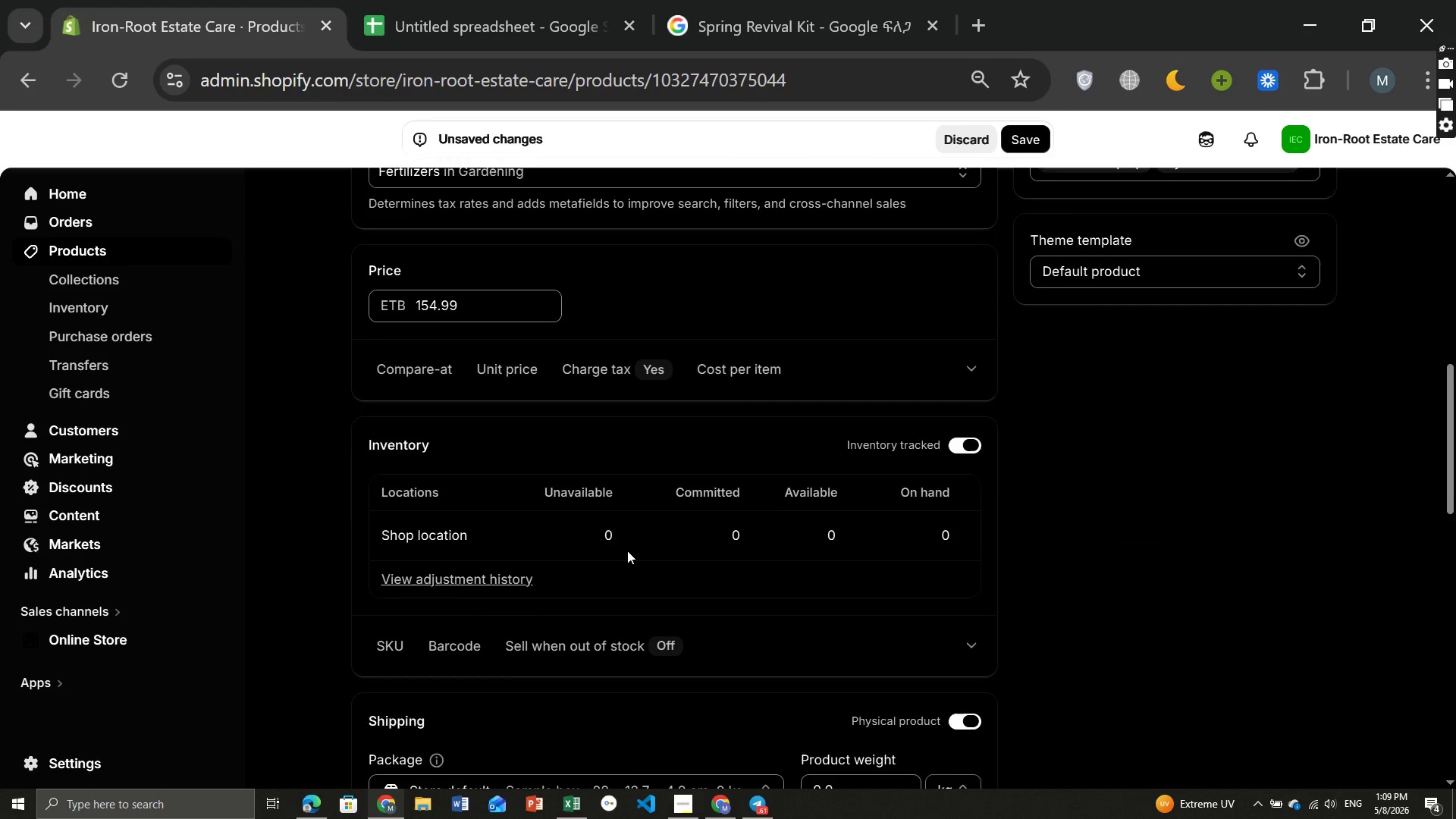 
wait(9.05)
 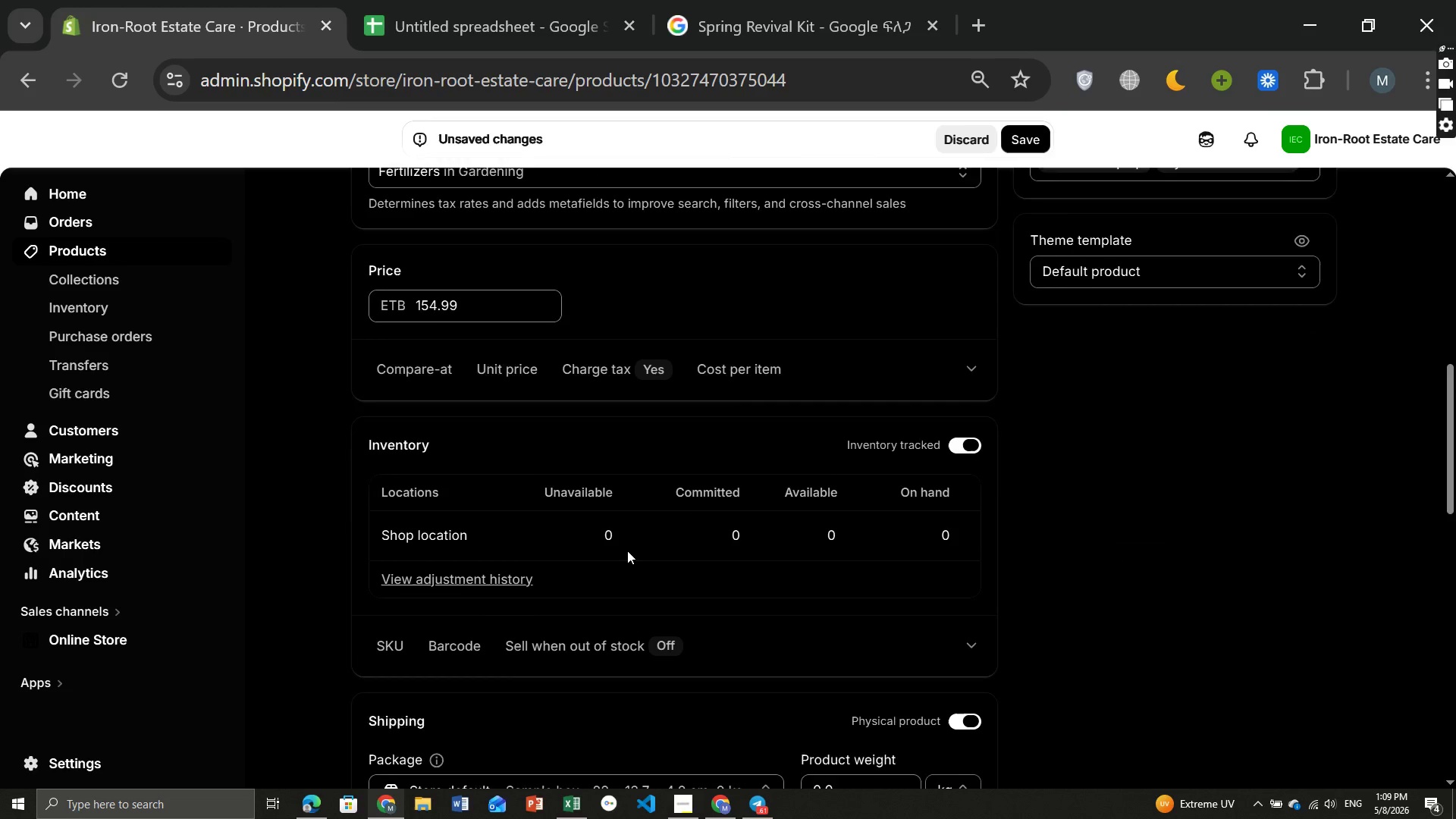 
left_click([617, 499])
 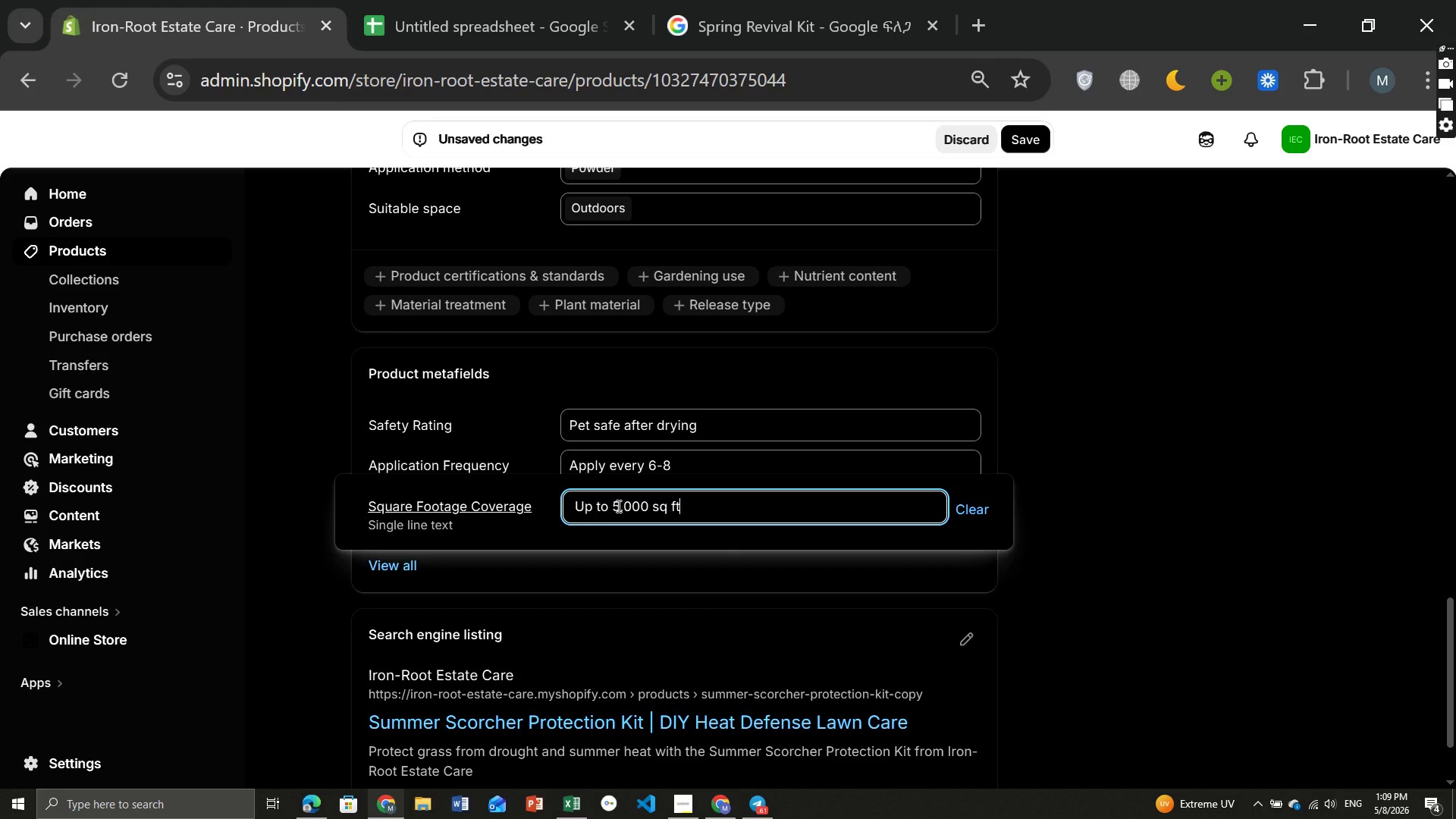 
left_click([618, 506])
 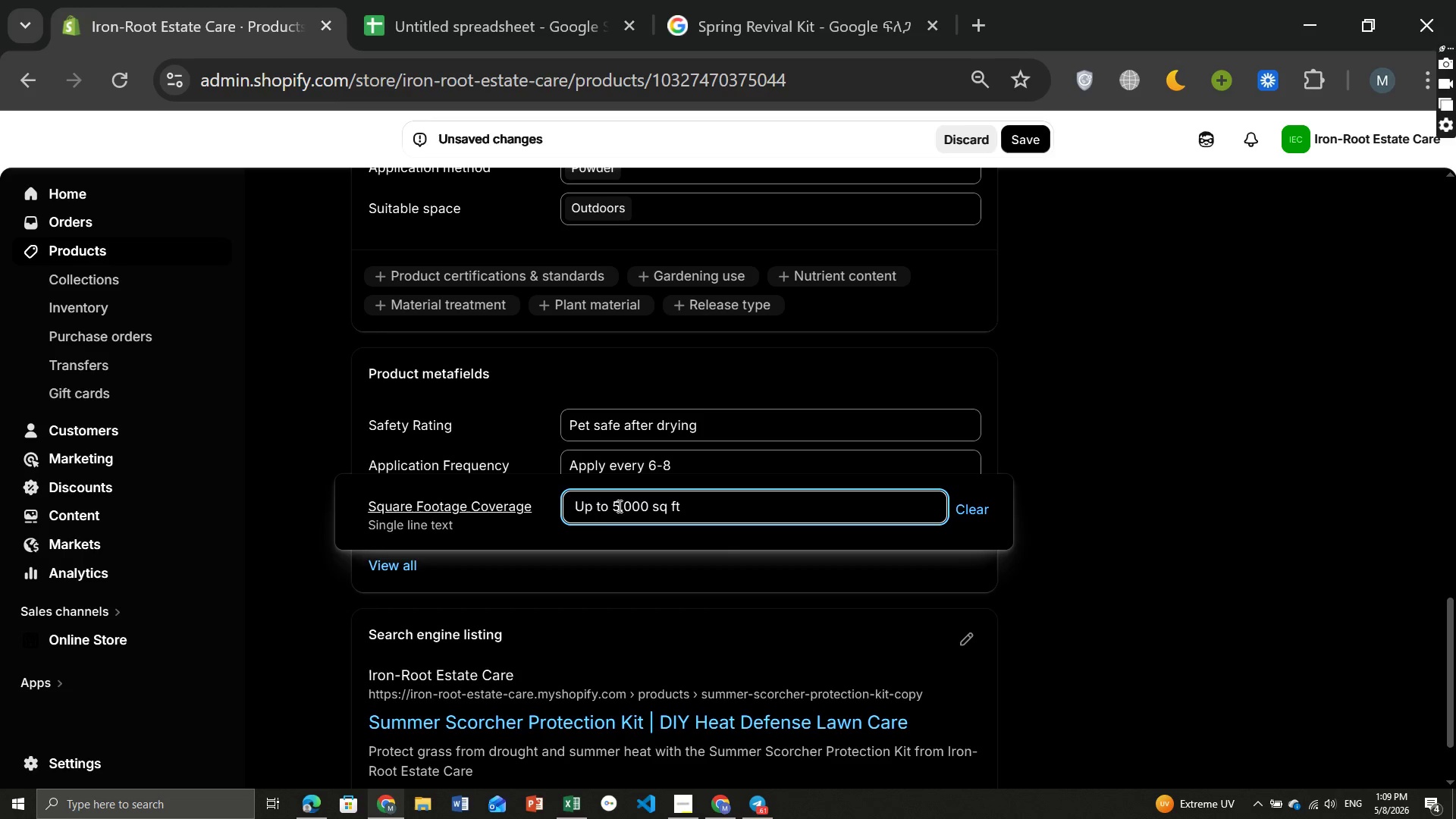 
key(Backspace)
 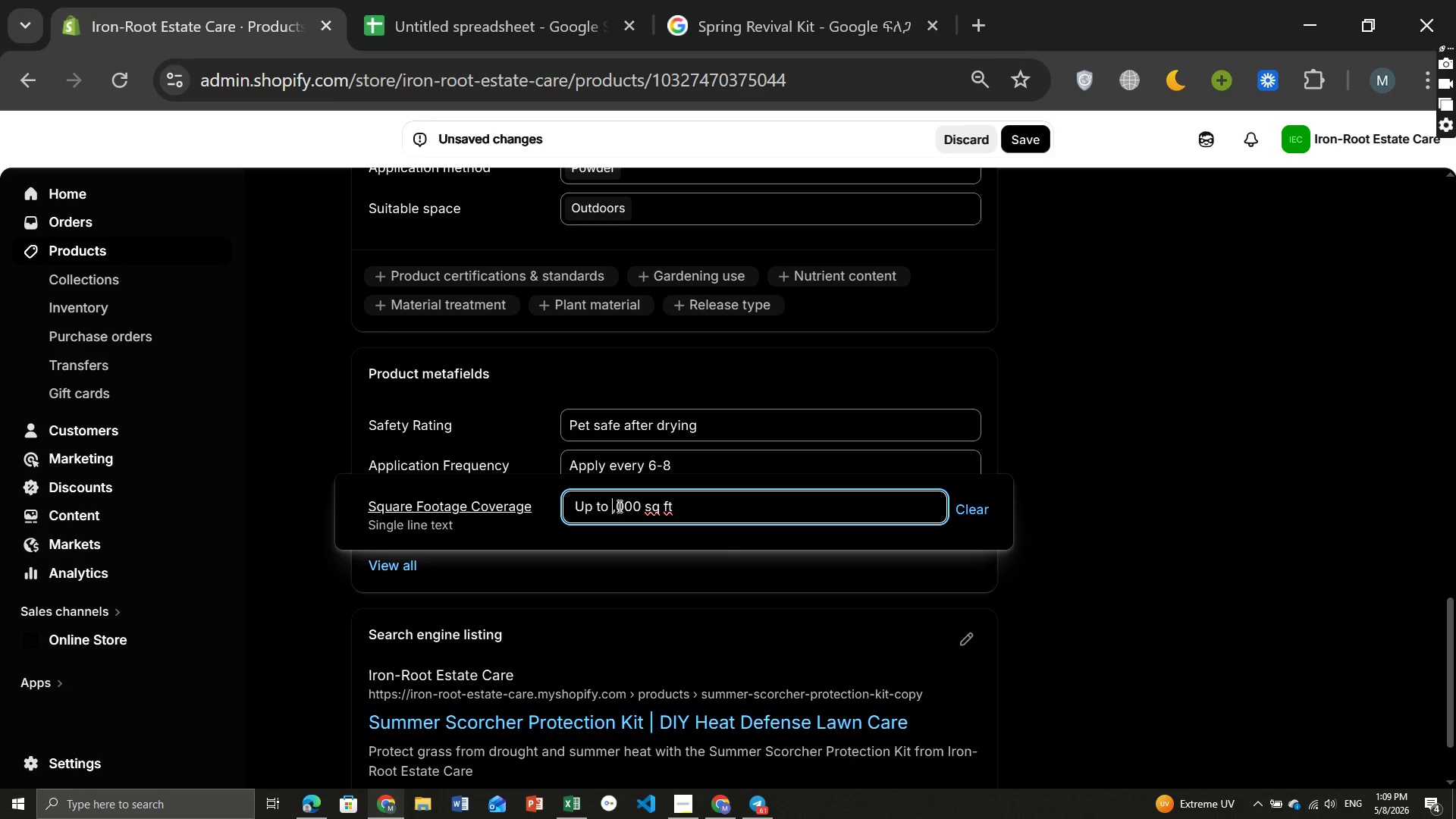 
key(6)
 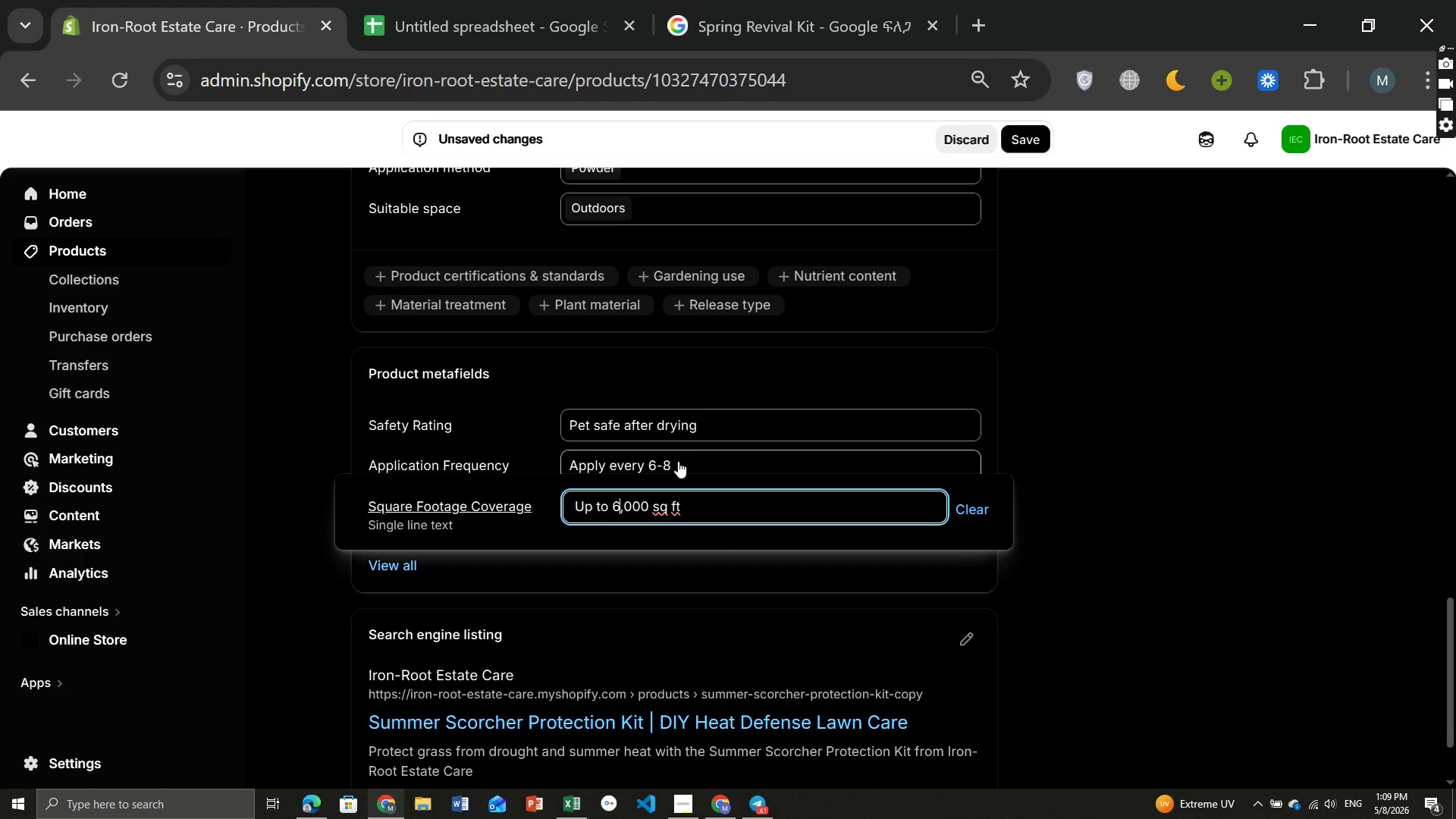 
left_click([678, 460])
 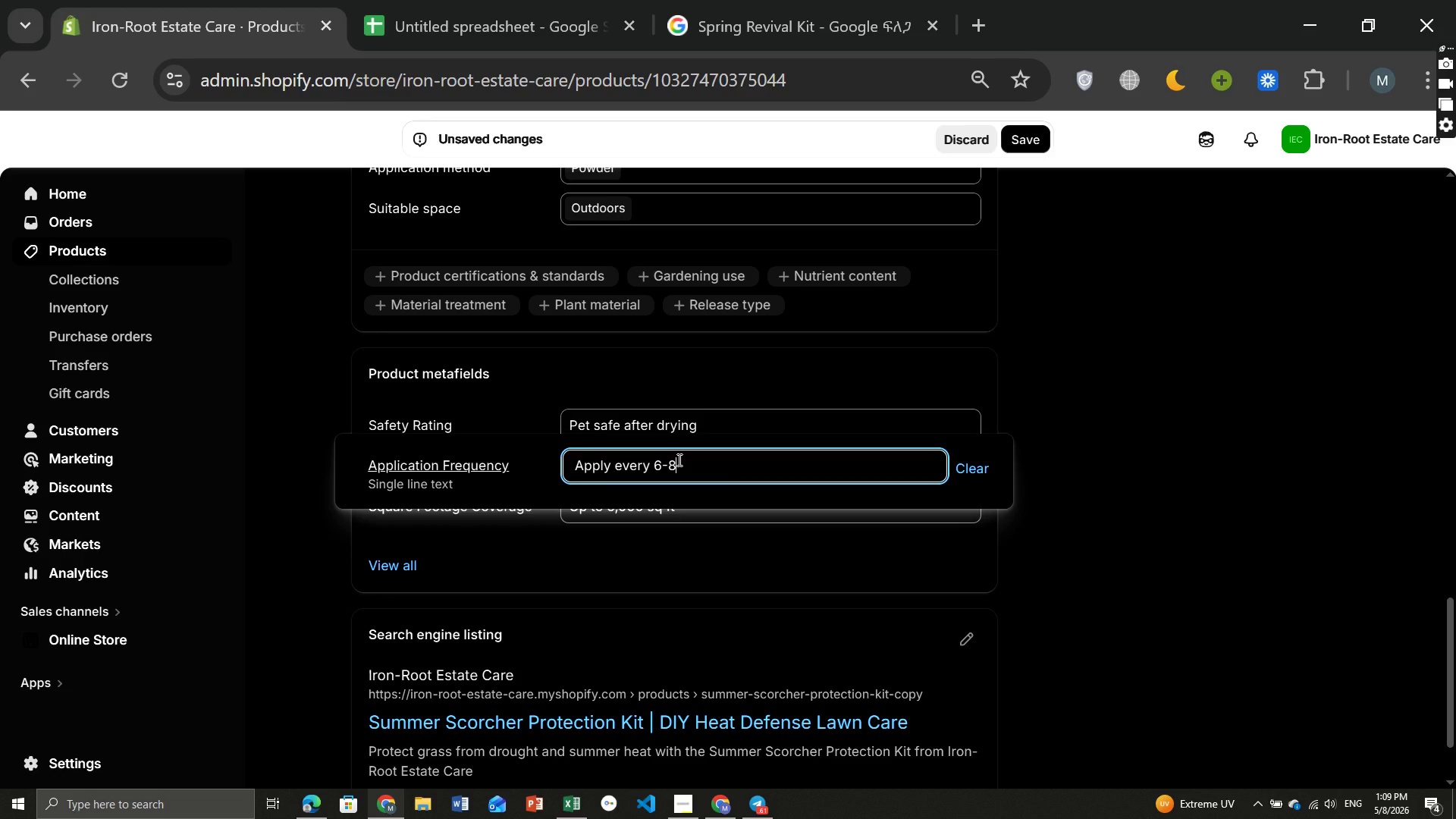 
wait(8.67)
 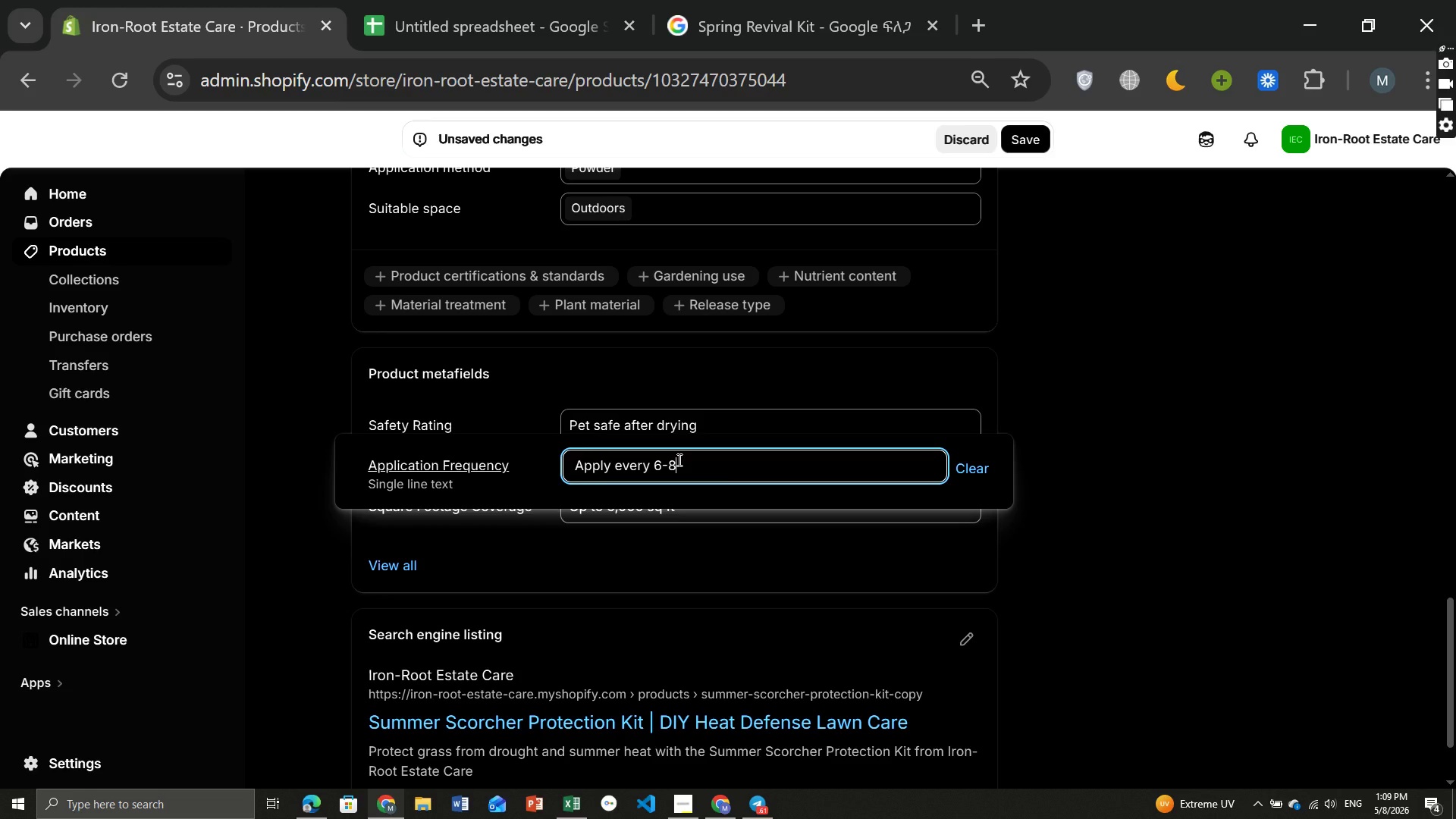 
hold_key(key=Backspace, duration=0.94)
 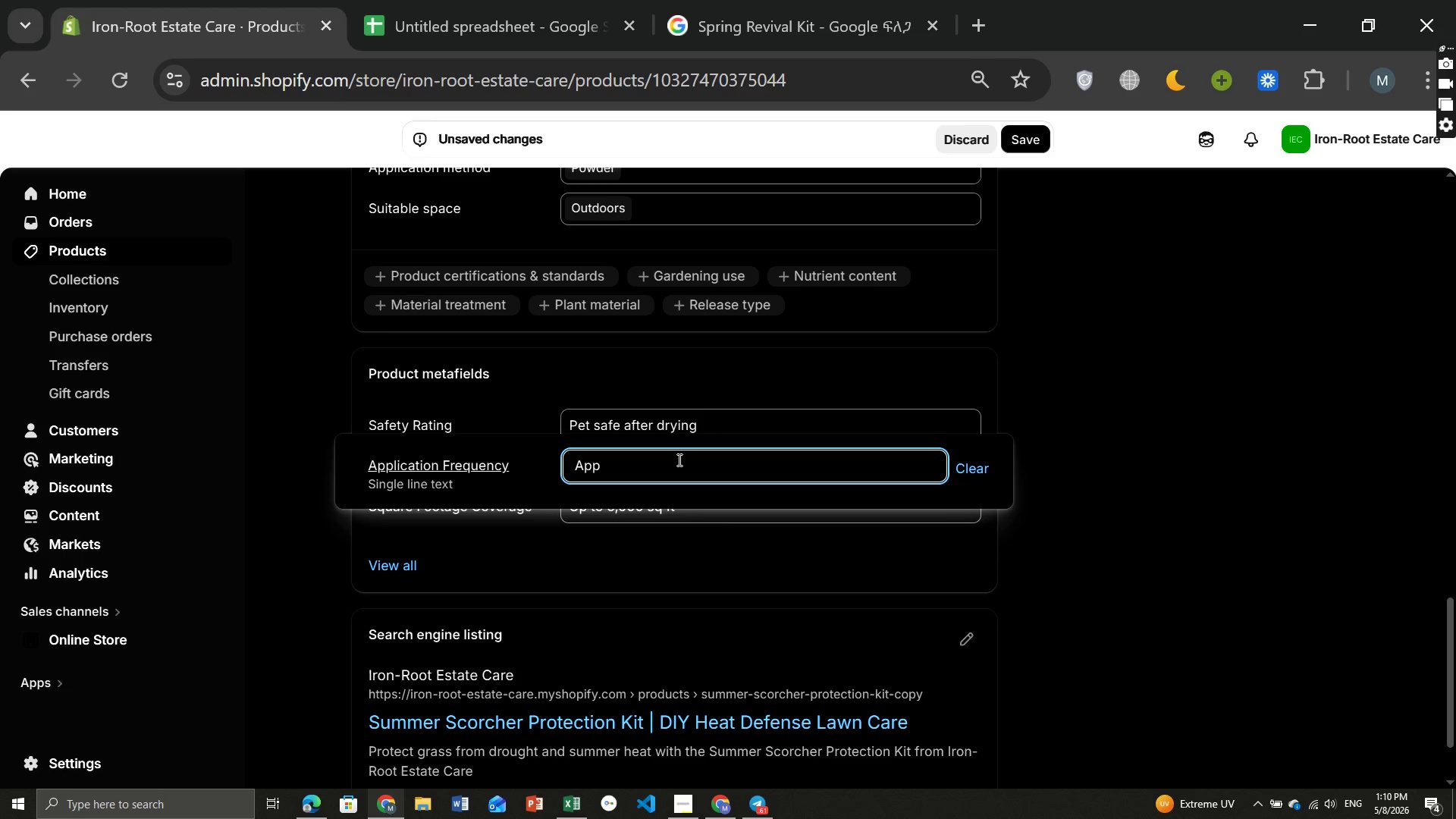 
type(ly once during d)
key(Backspace)
type(season)
 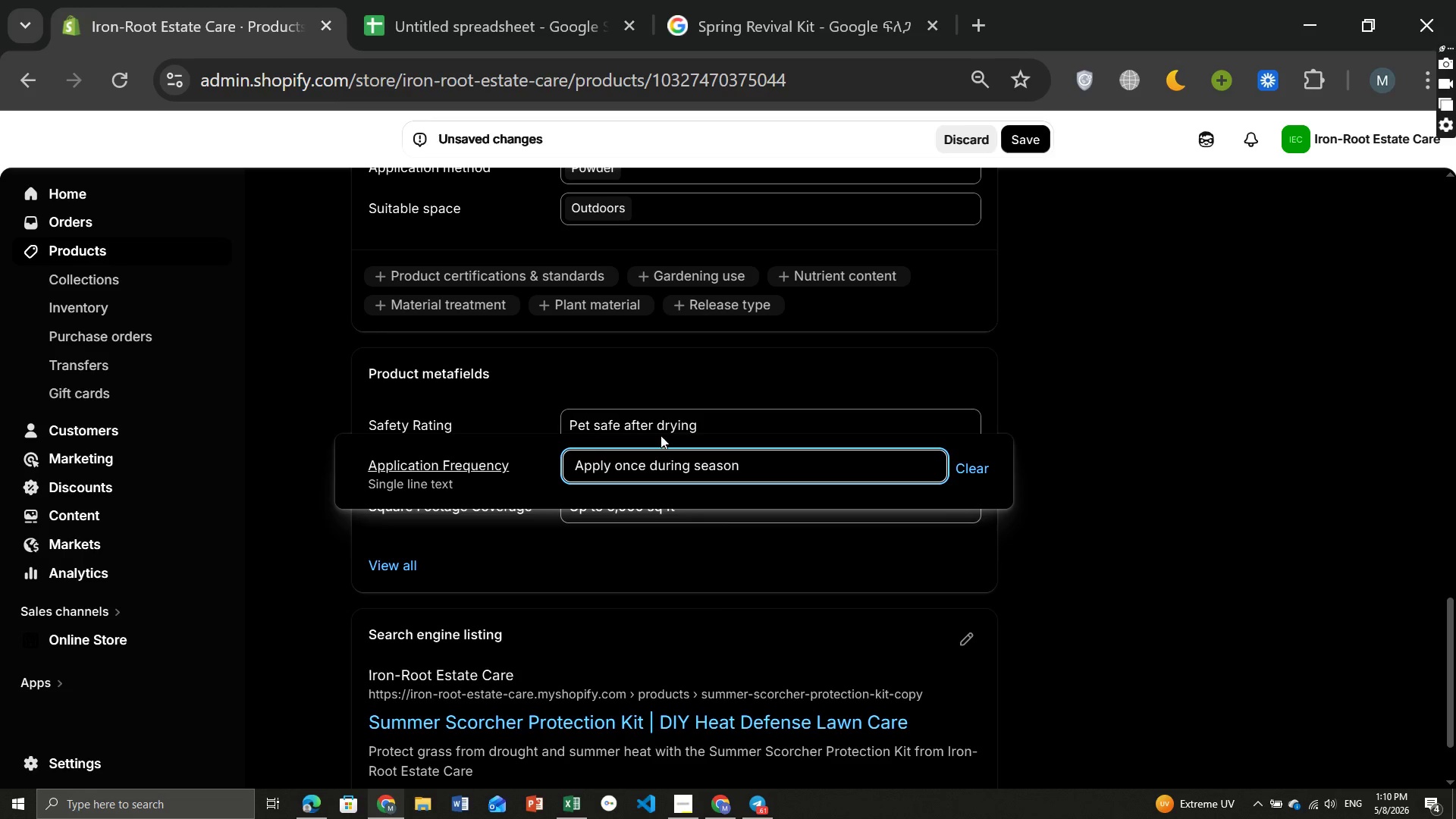 
left_click([658, 431])
 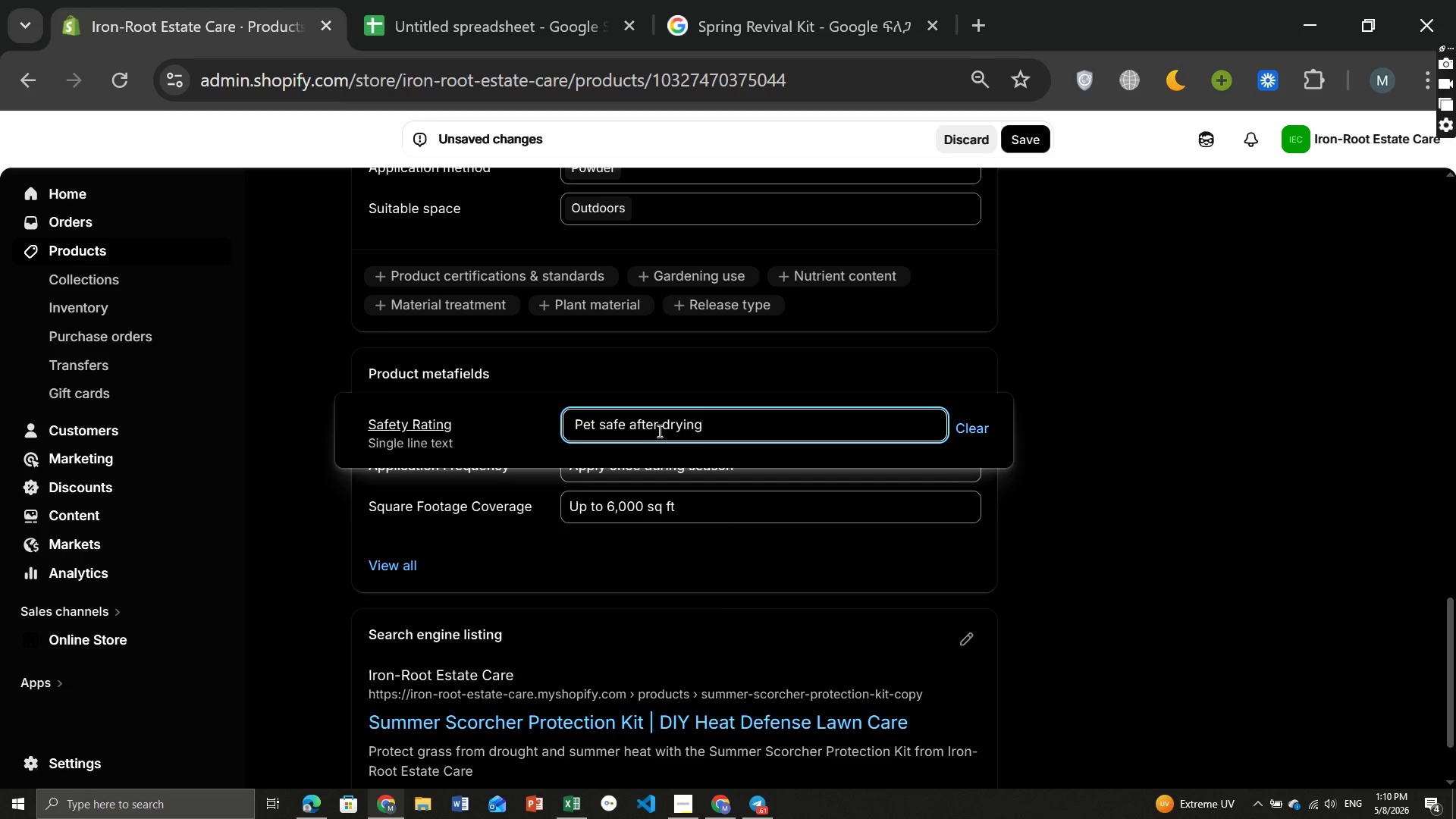 
hold_key(key=Backspace, duration=0.86)
 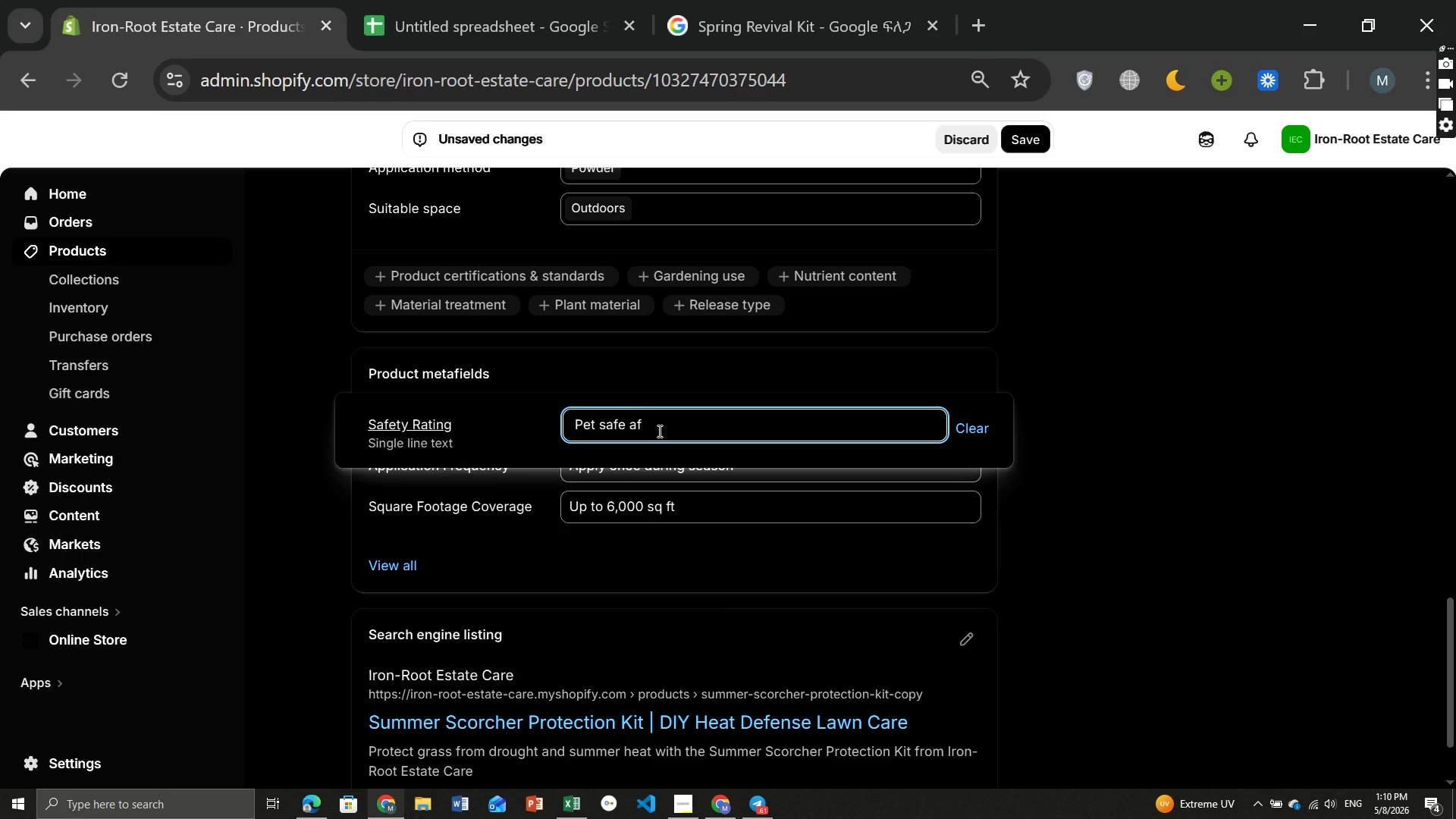 
hold_key(key=Backspace, duration=1.25)
 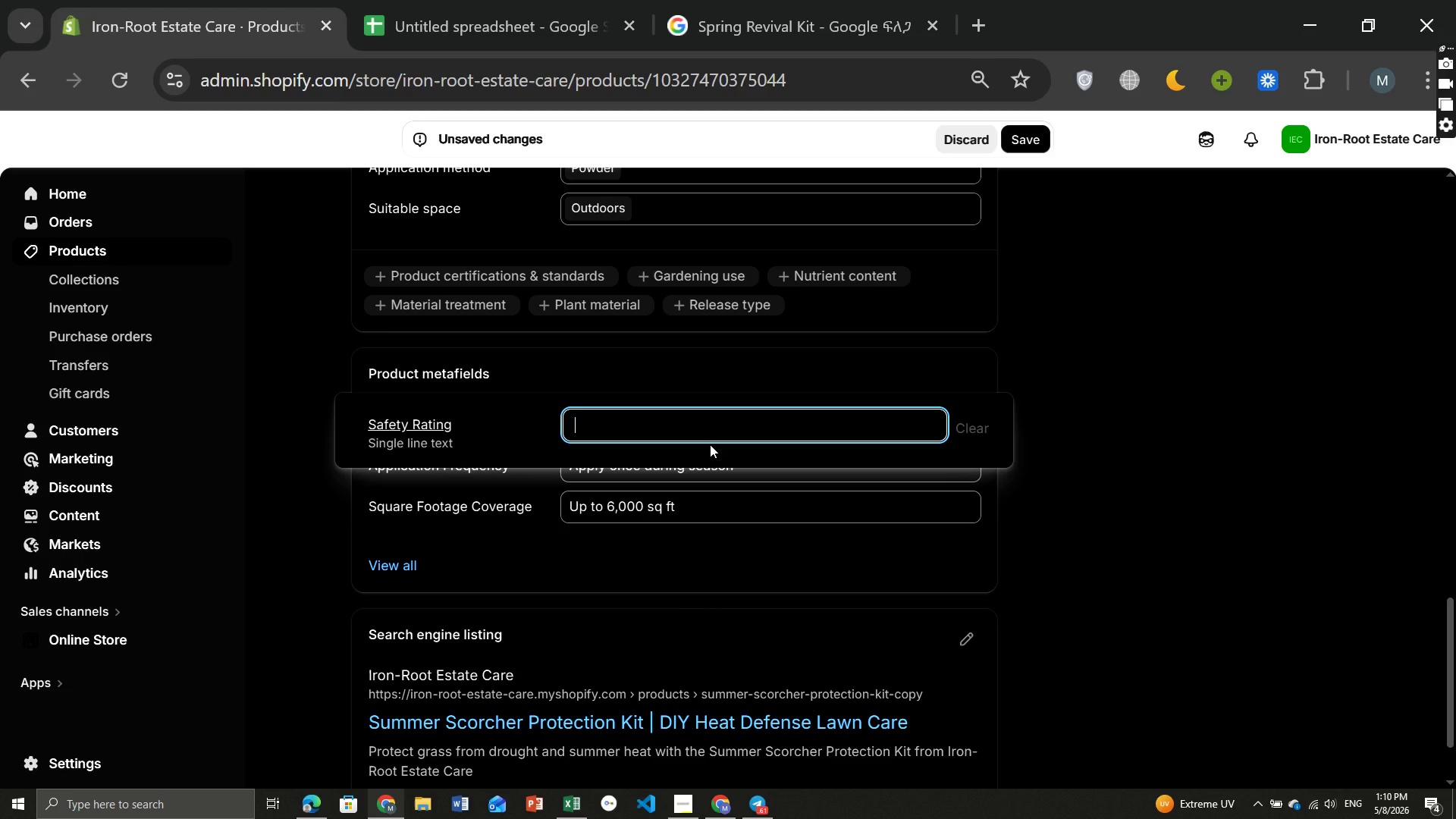 
wait(5.61)
 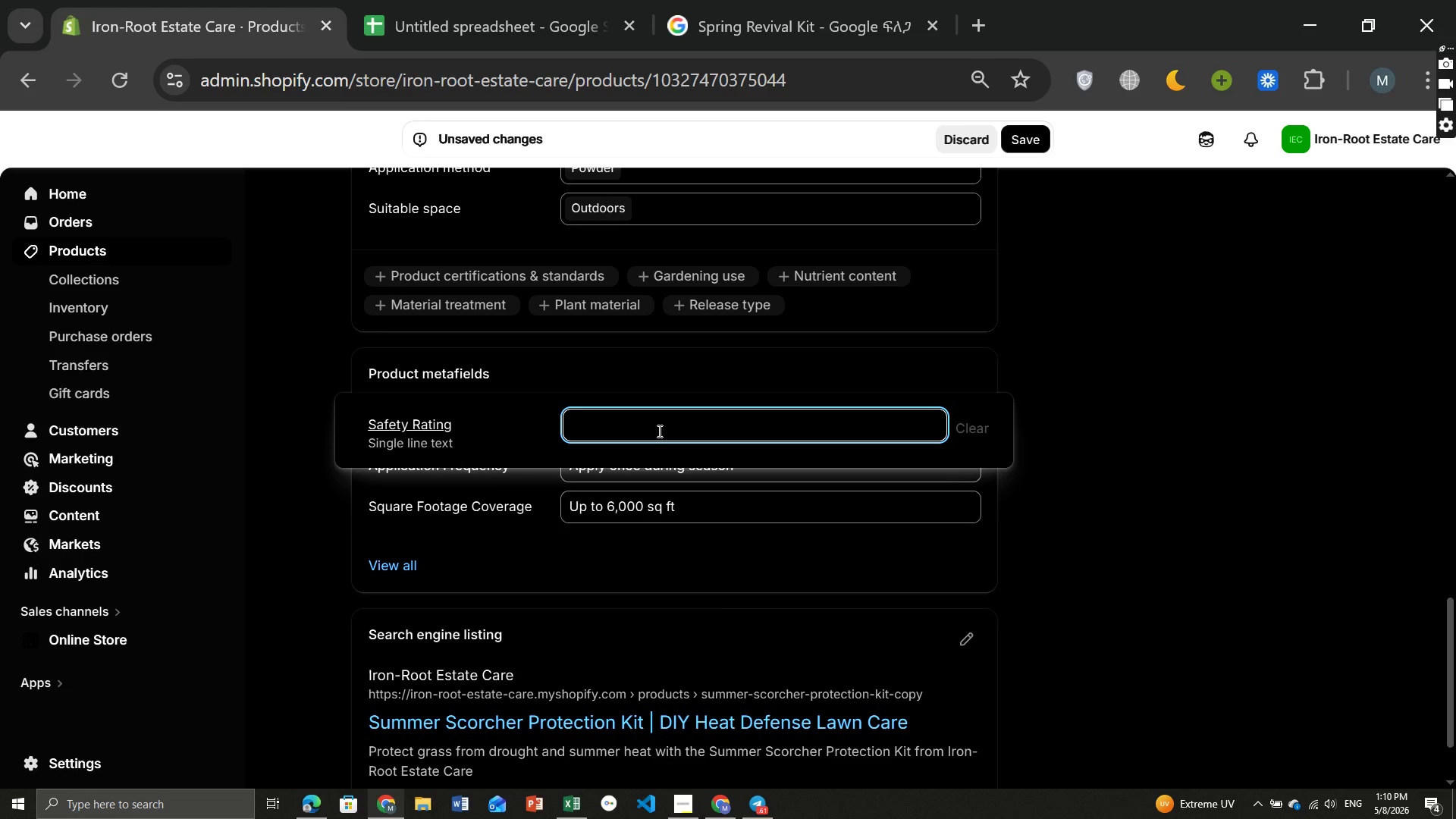 
type(Safe when used as directed)
 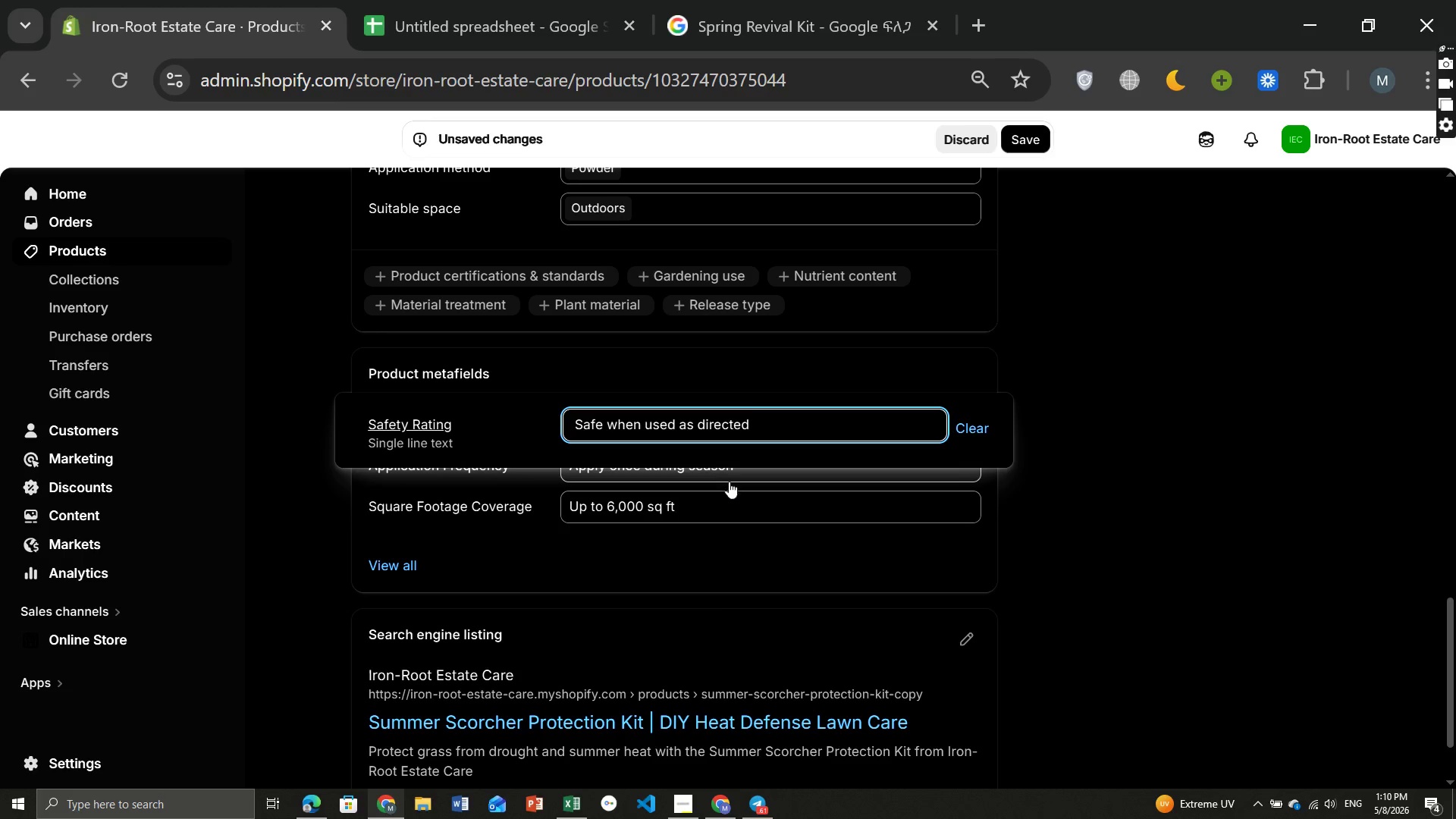 
left_click([728, 482])
 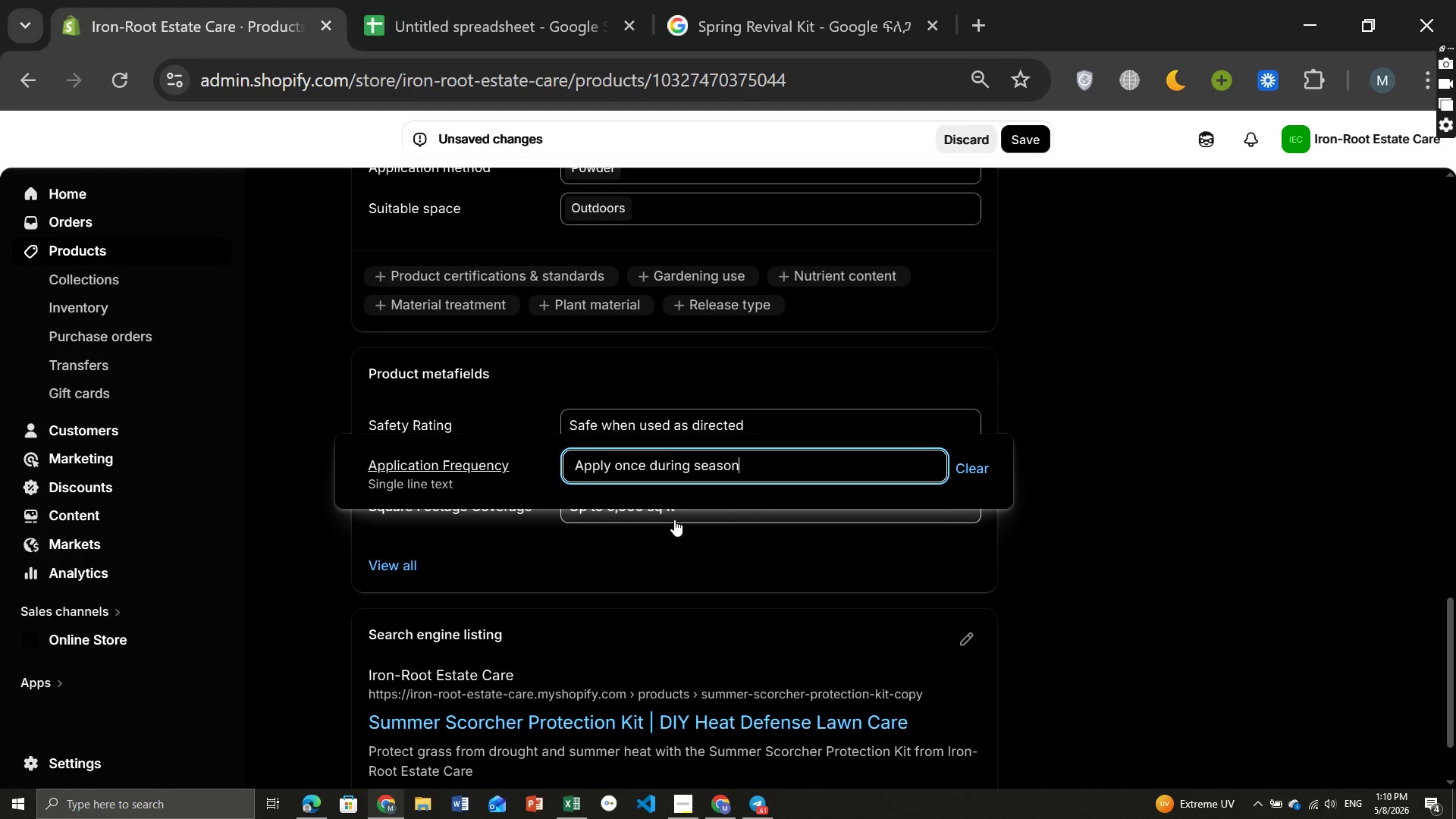 
left_click([697, 513])
 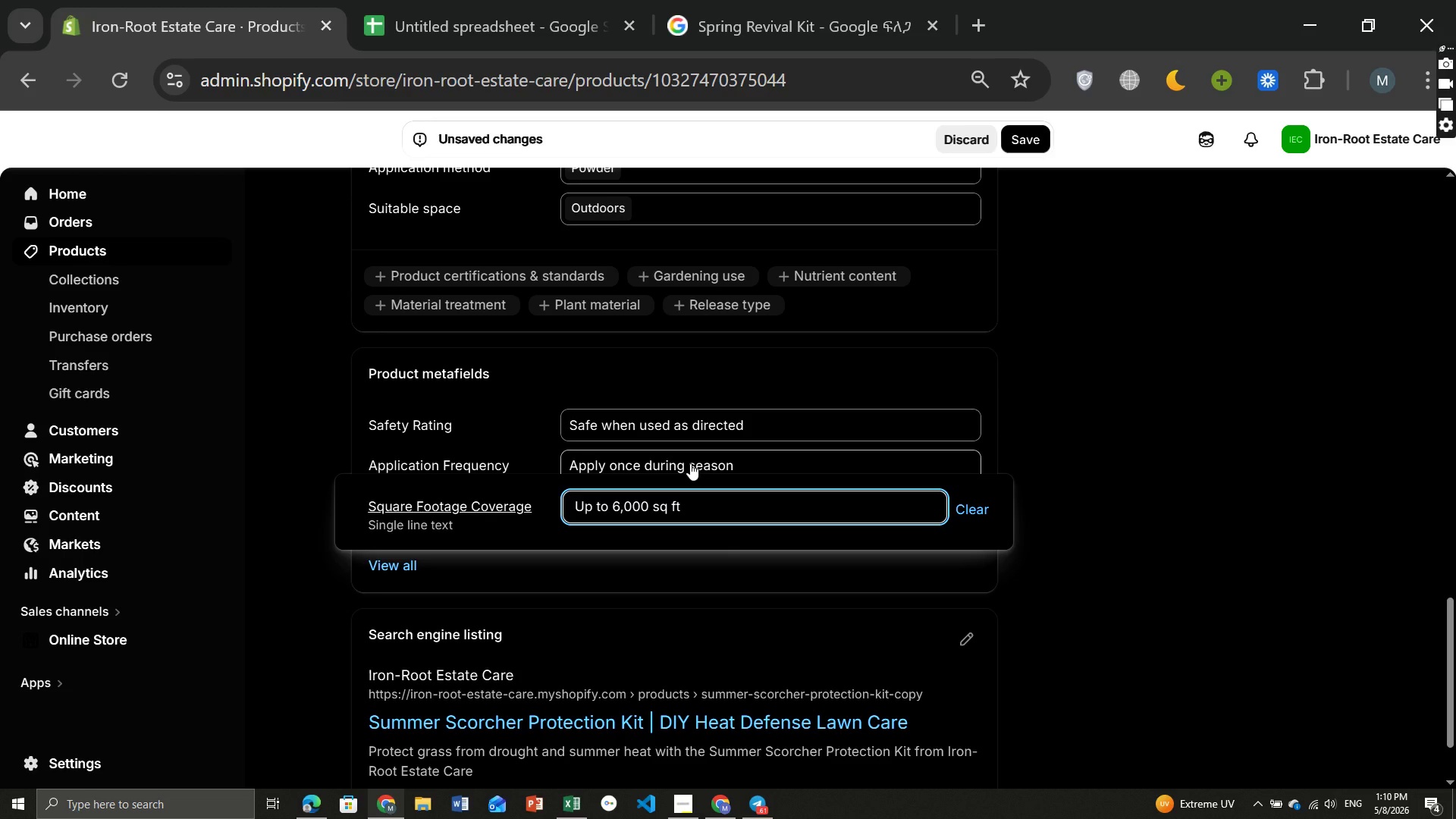 
left_click([688, 463])
 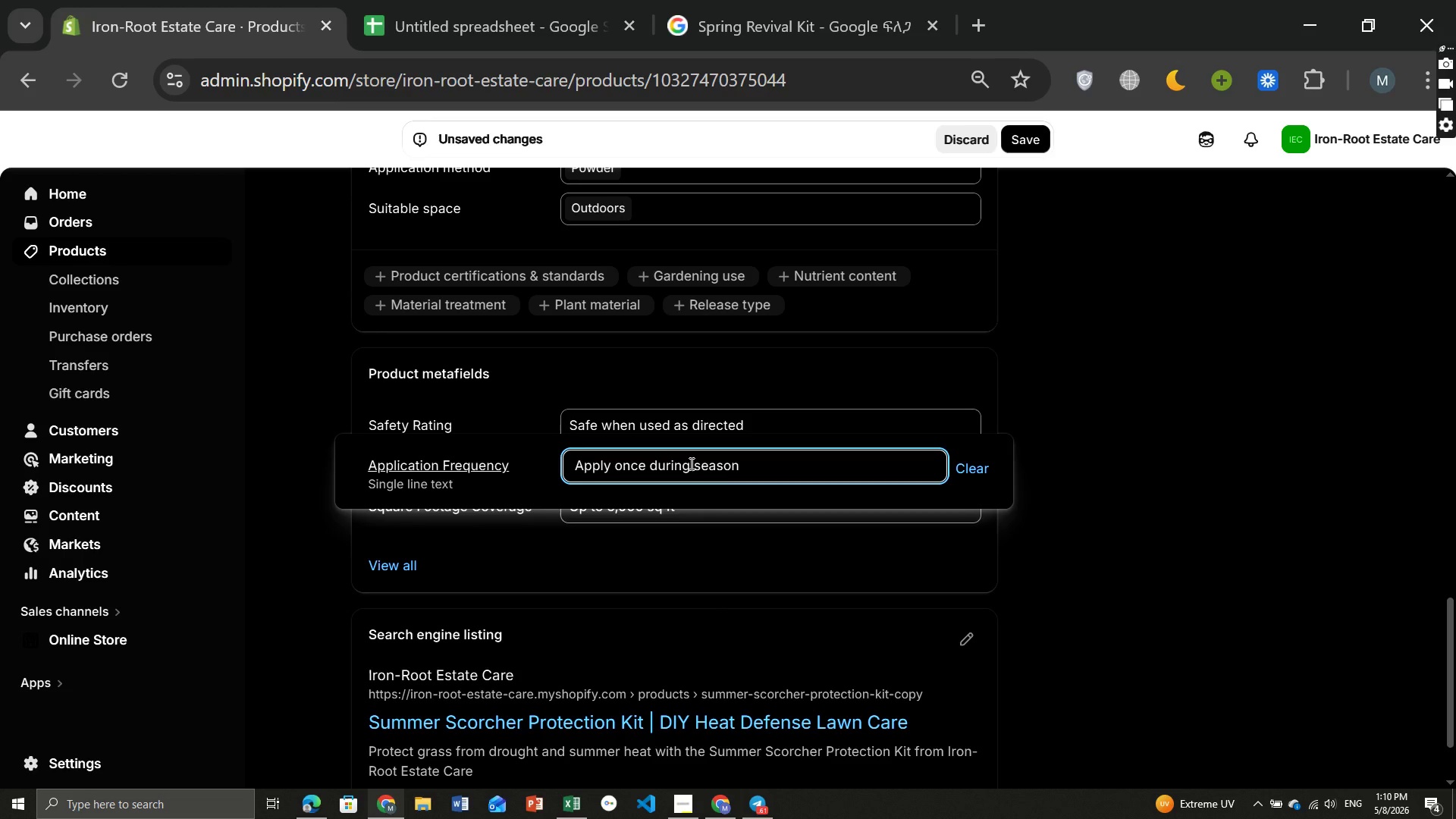 
left_click([690, 463])
 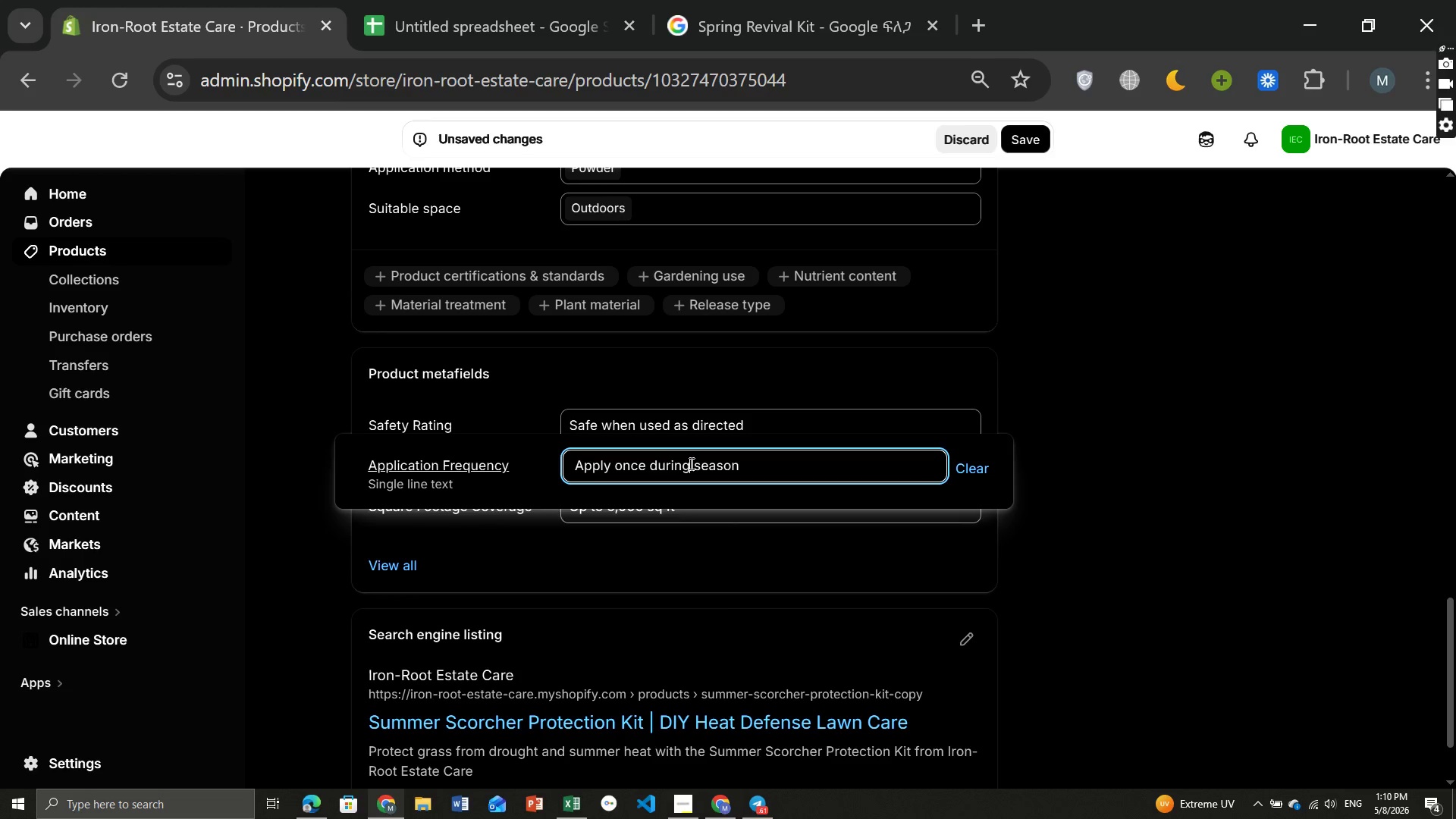 
type( fall)
 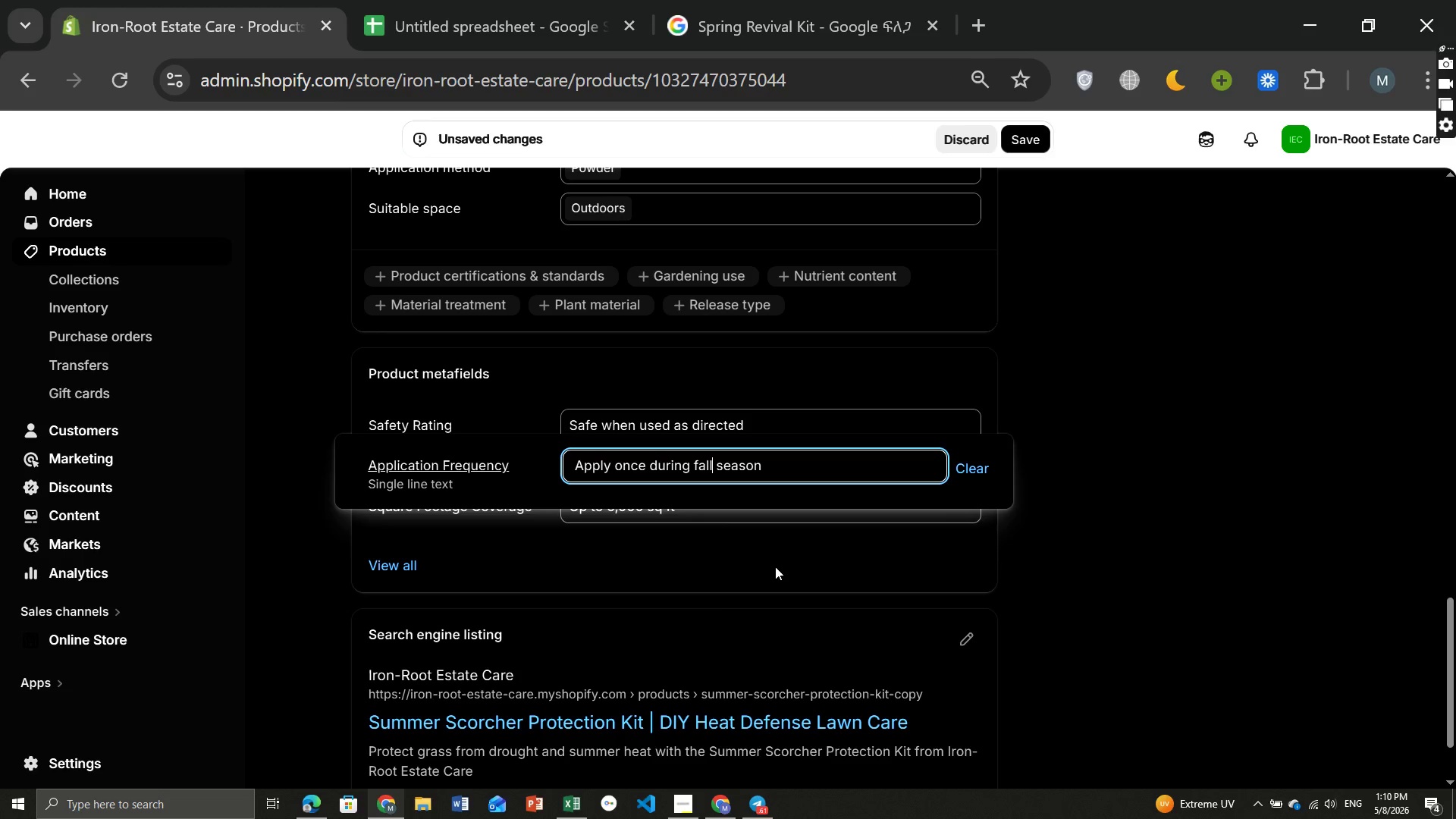 
left_click([775, 566])
 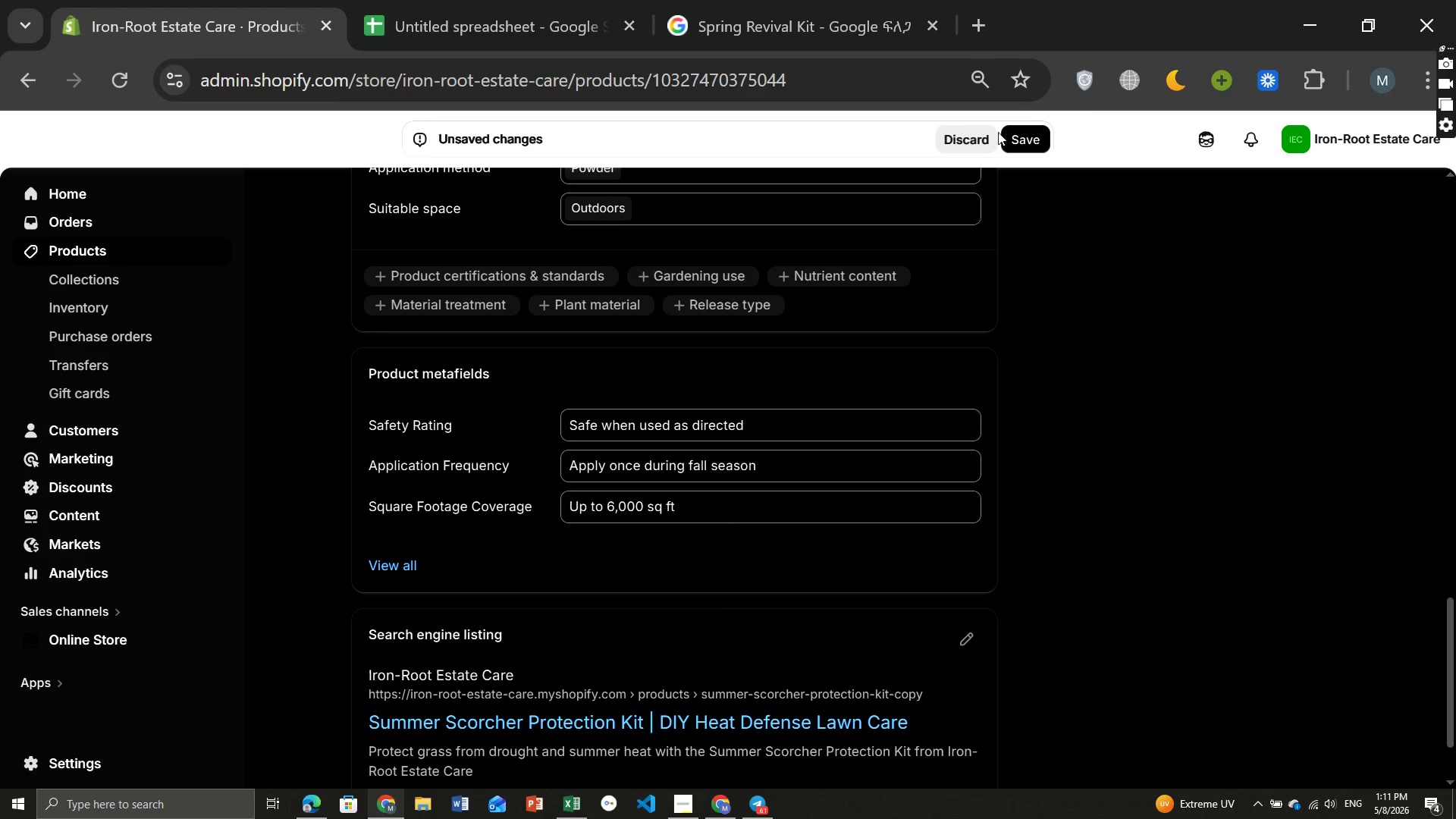 
left_click([1023, 136])
 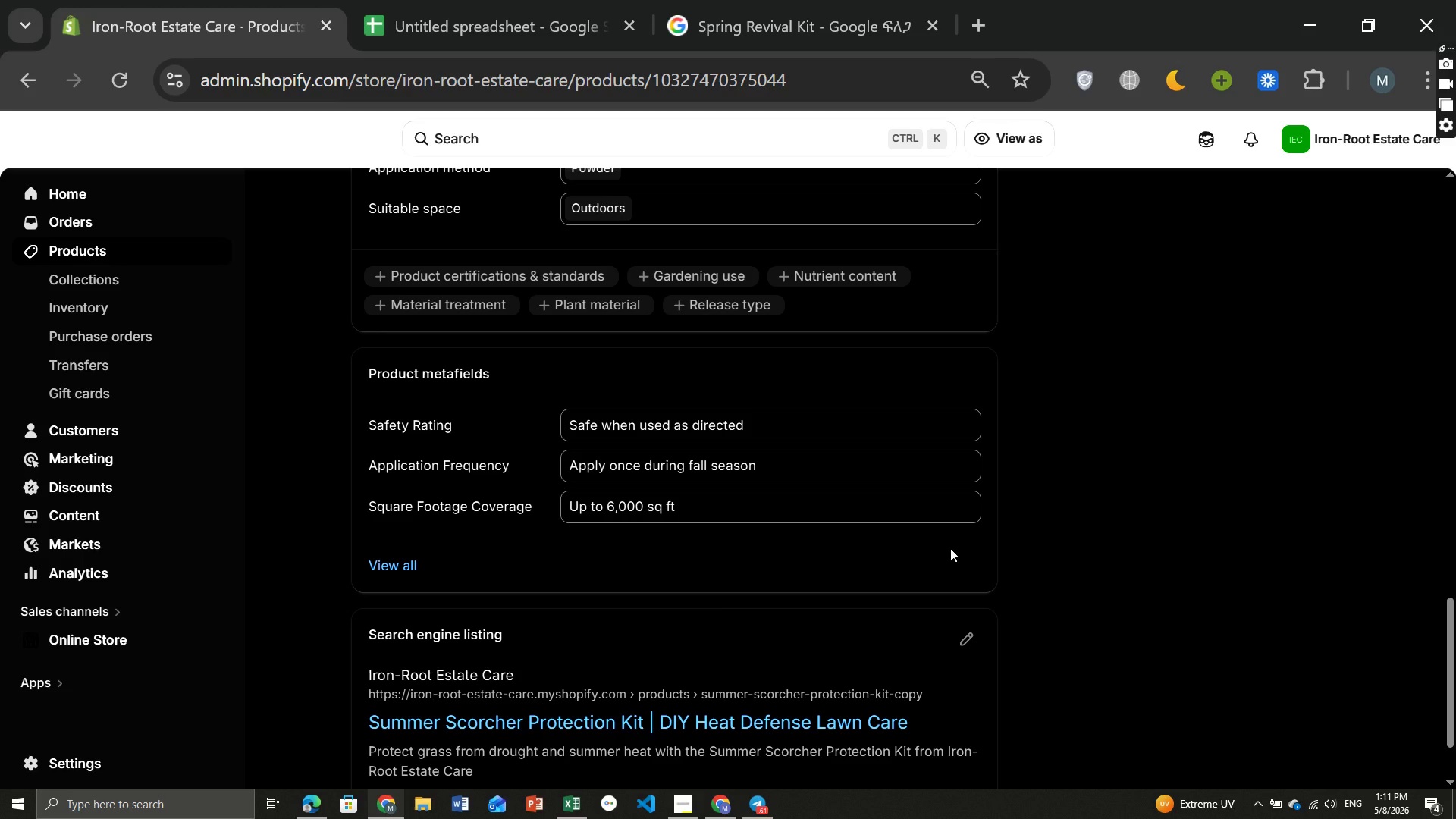 
wait(19.22)
 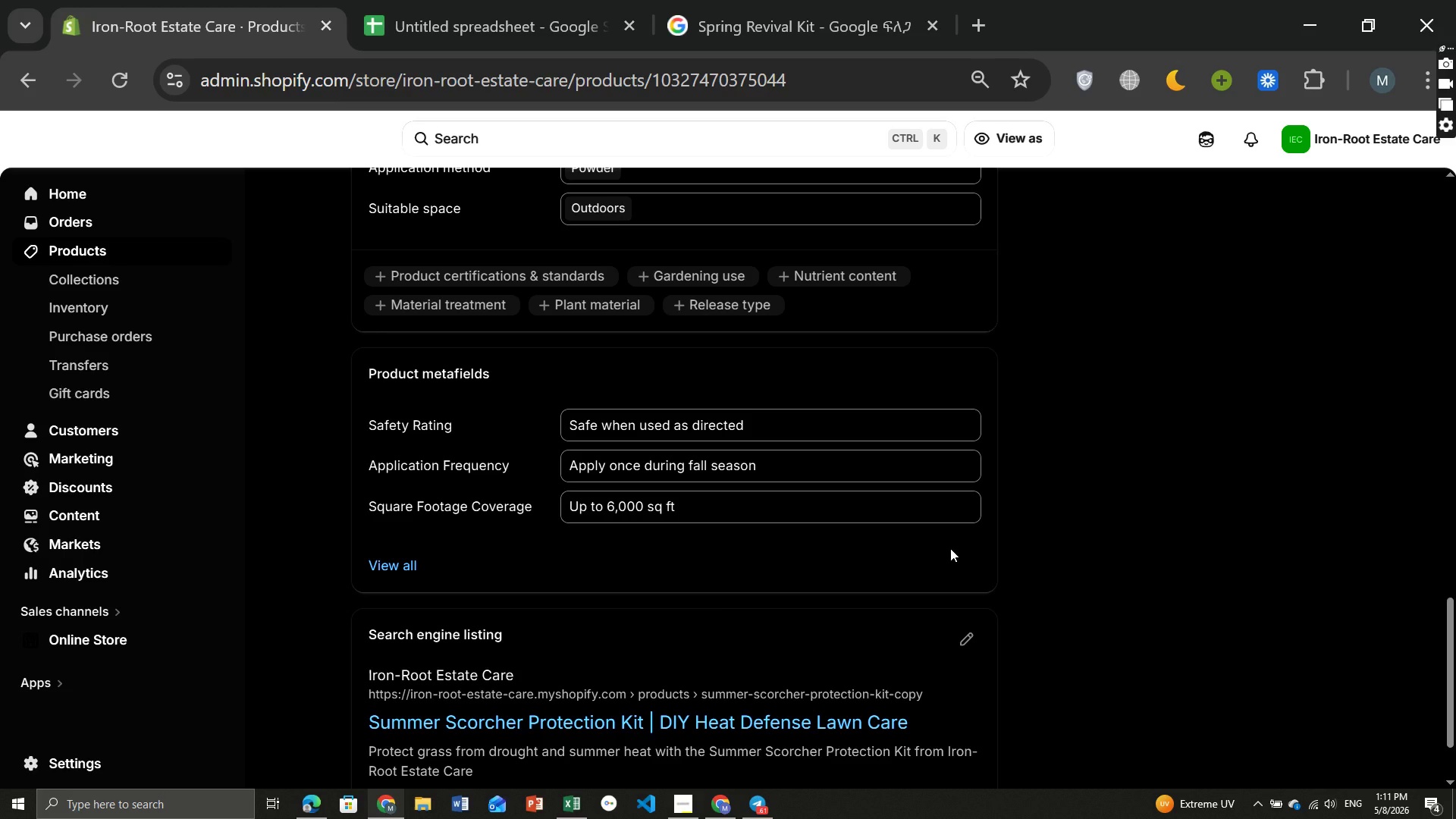 
left_click([934, 198])
 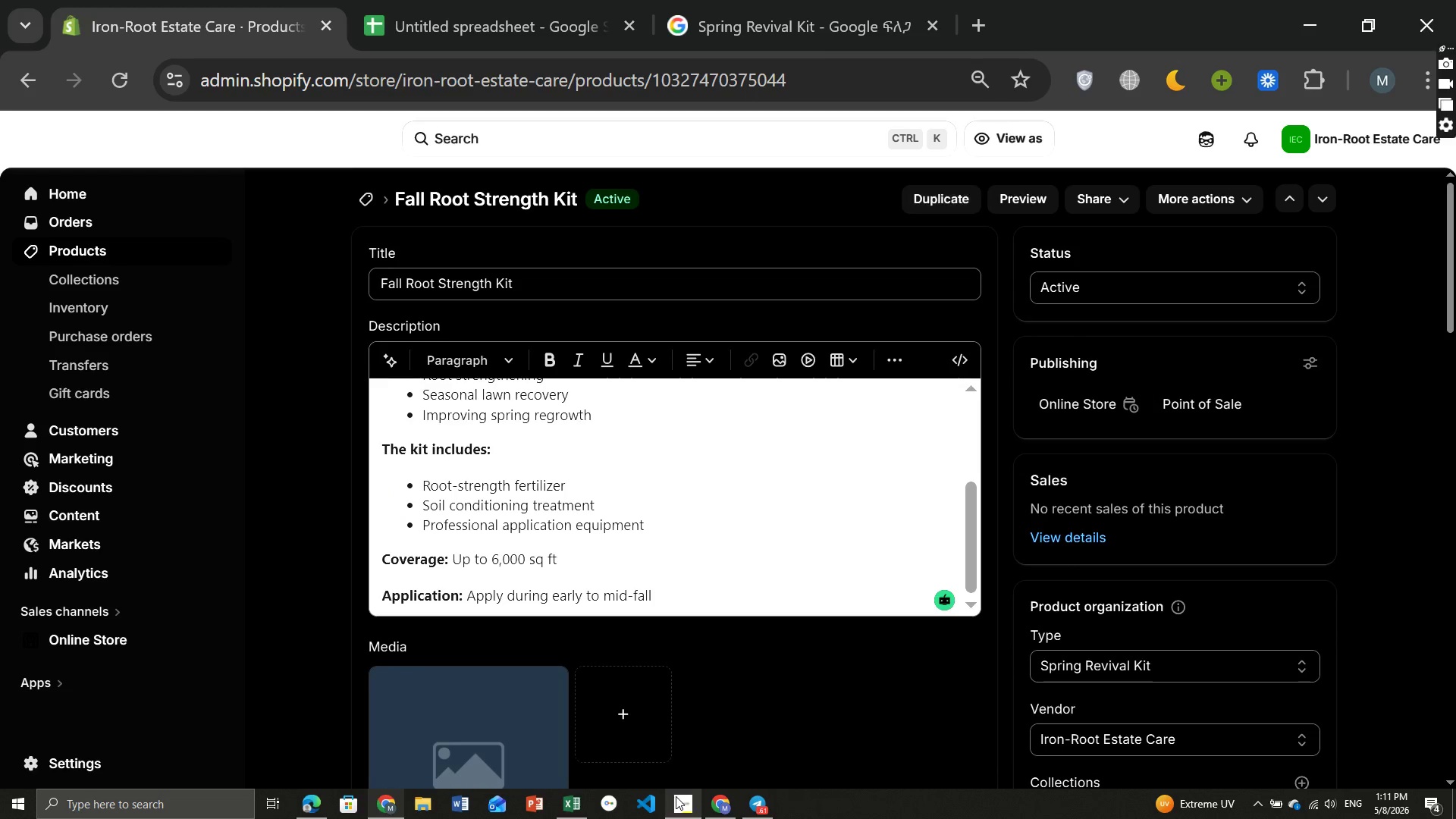 
left_click([676, 798])